 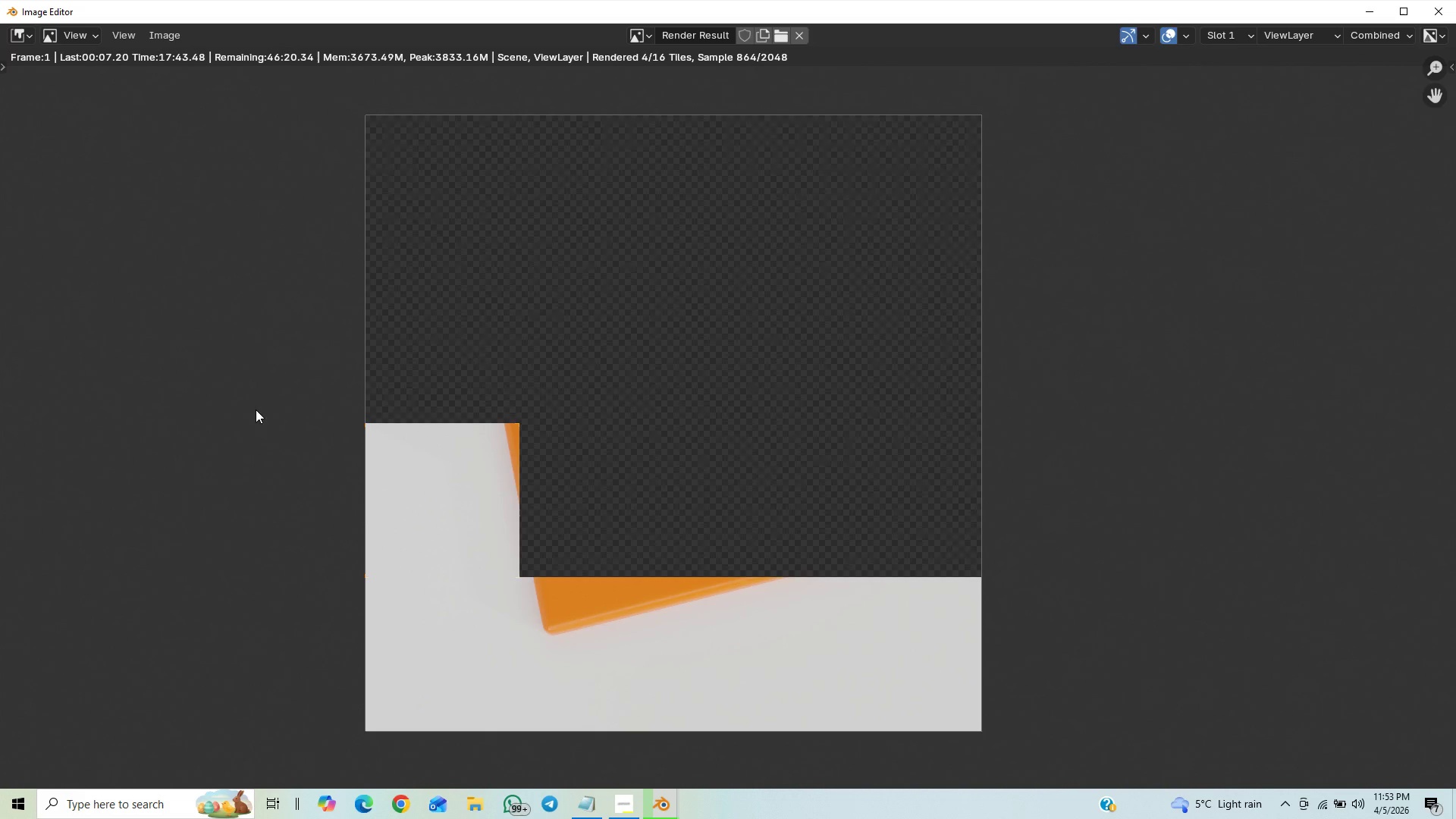 
scroll: coordinate [1015, 569], scroll_direction: up, amount: 2.0
 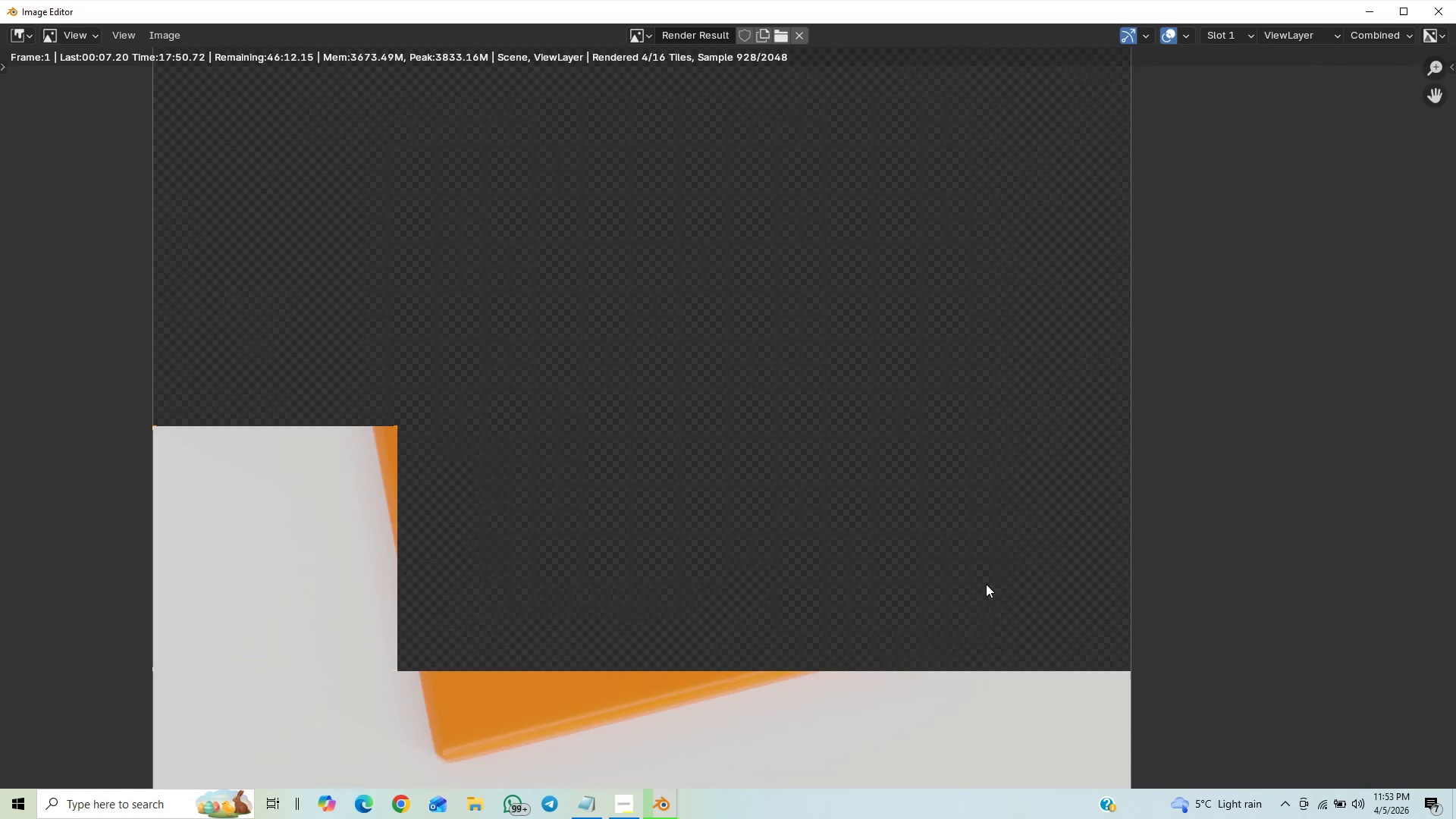 
scroll: coordinate [990, 582], scroll_direction: down, amount: 4.0
 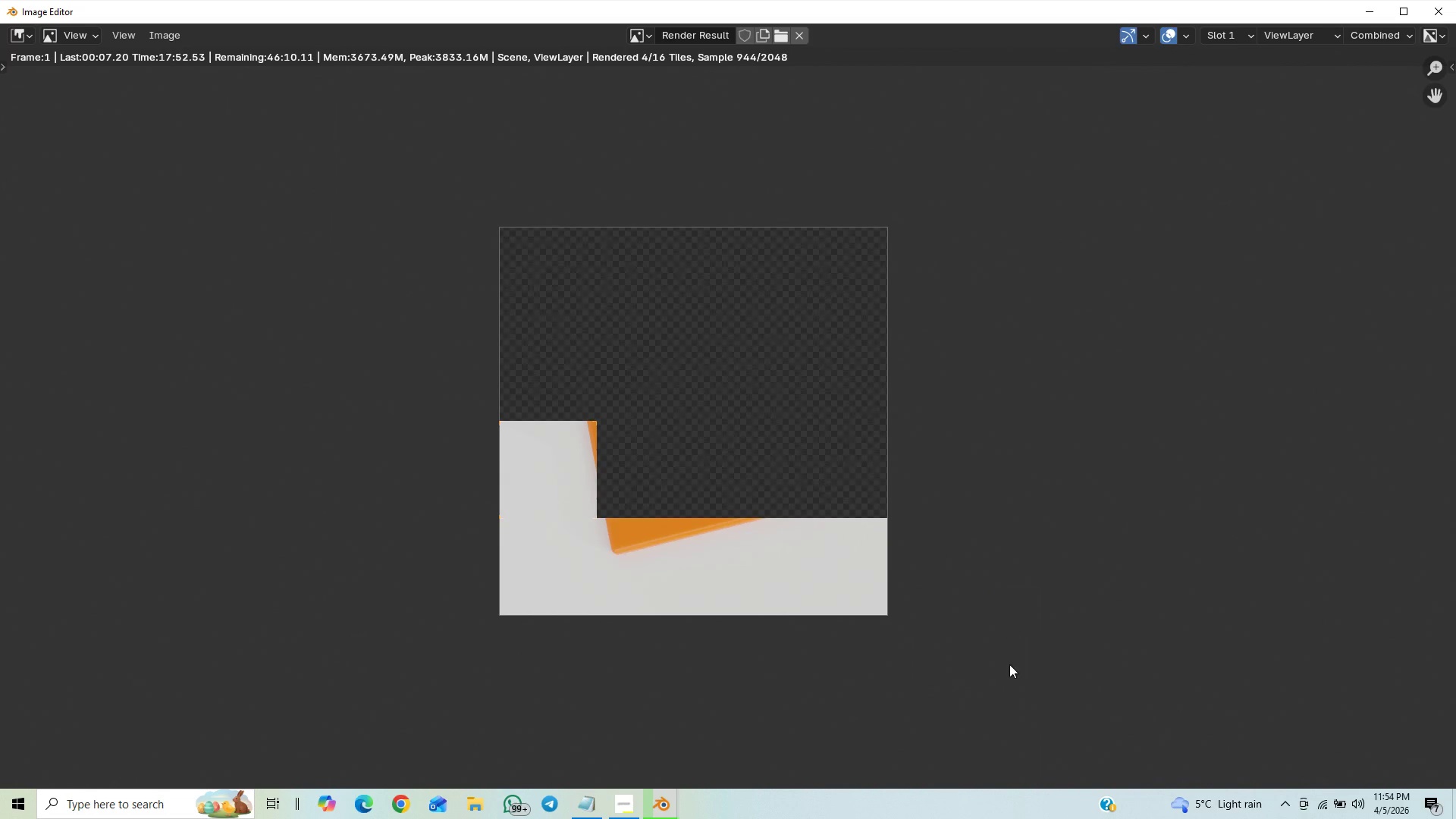 
scroll: coordinate [999, 544], scroll_direction: up, amount: 6.0
 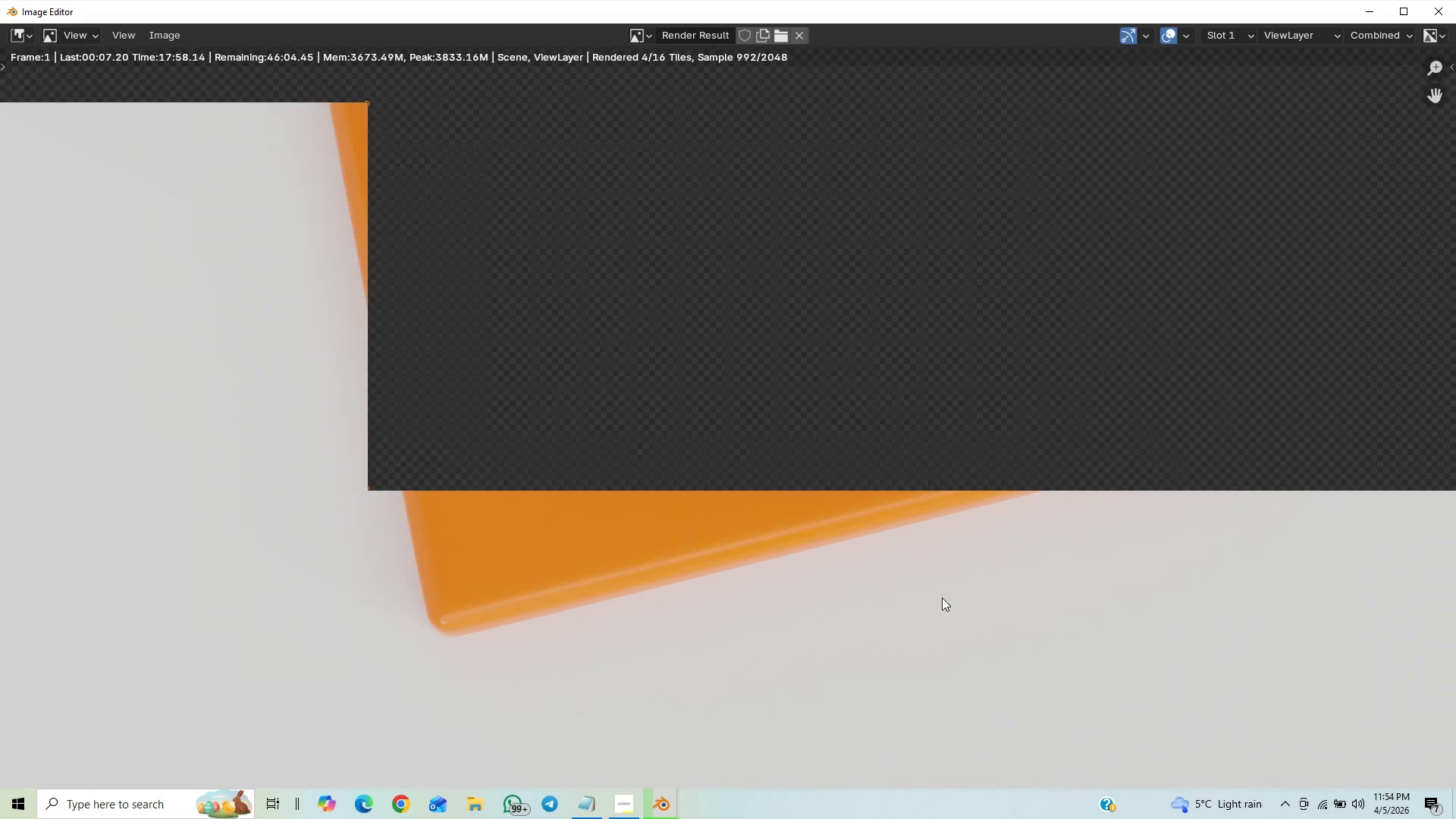 
scroll: coordinate [933, 613], scroll_direction: down, amount: 10.0
 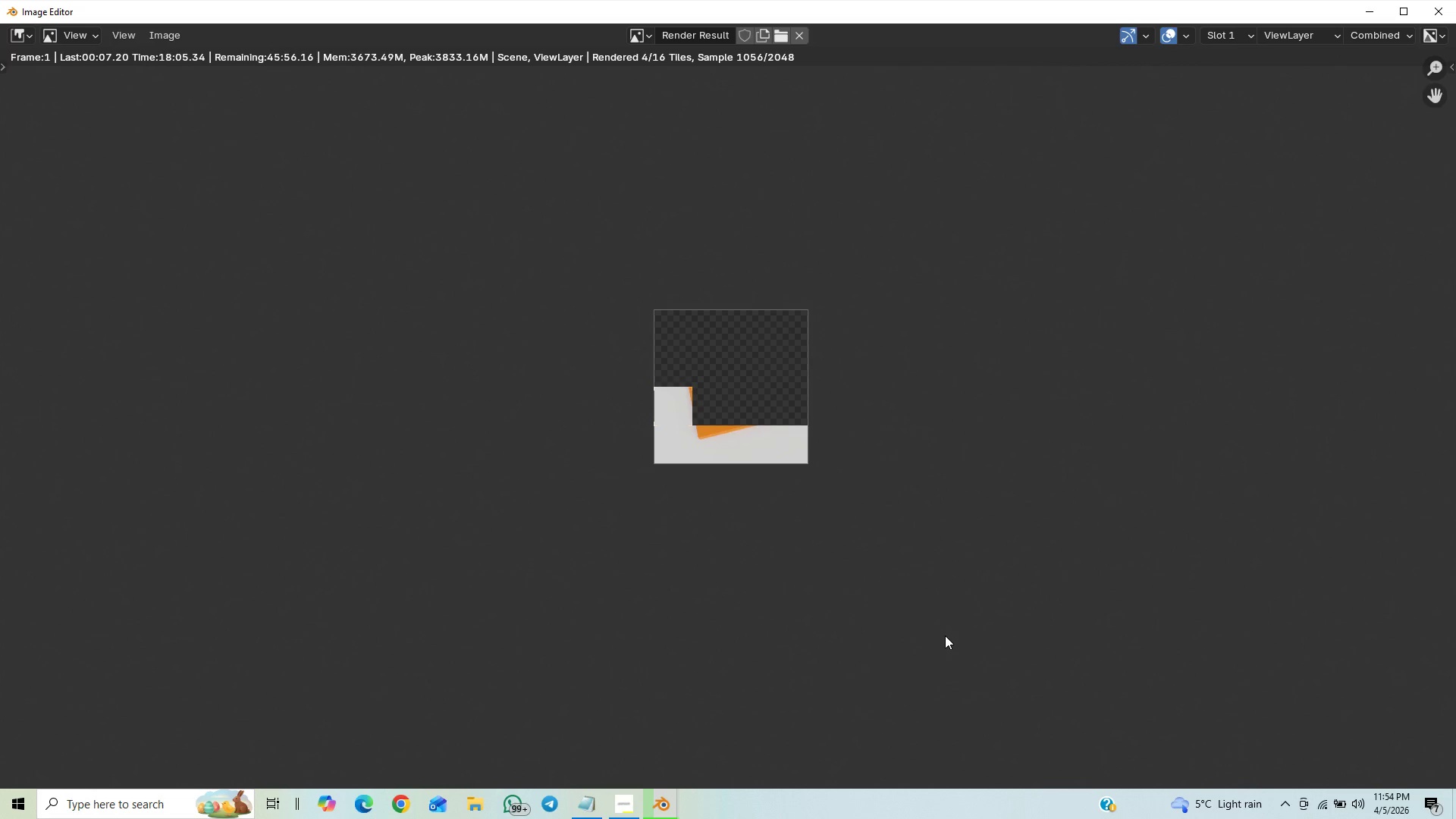 
wait(6.04)
 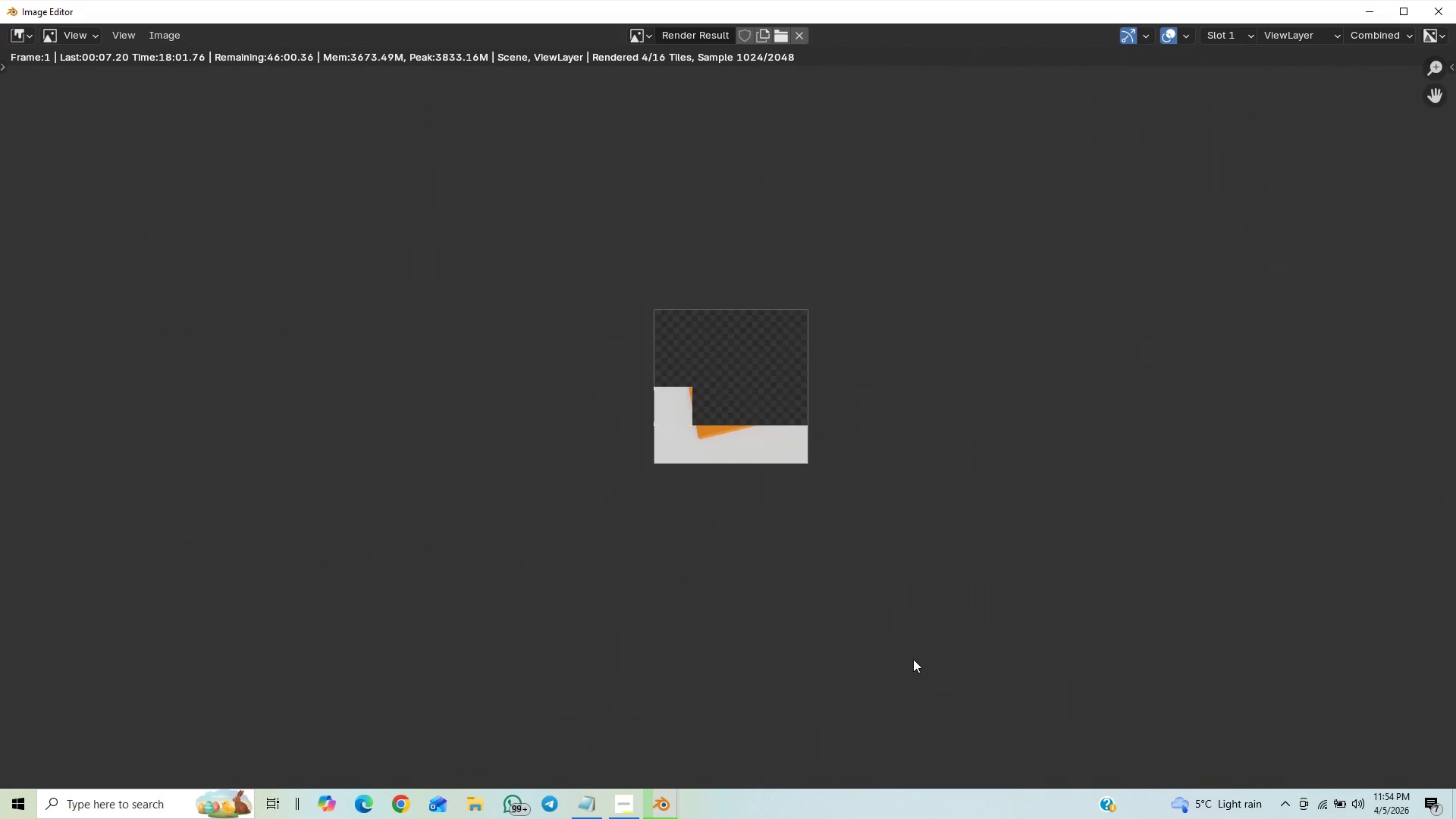 
scroll: coordinate [962, 555], scroll_direction: up, amount: 7.0
 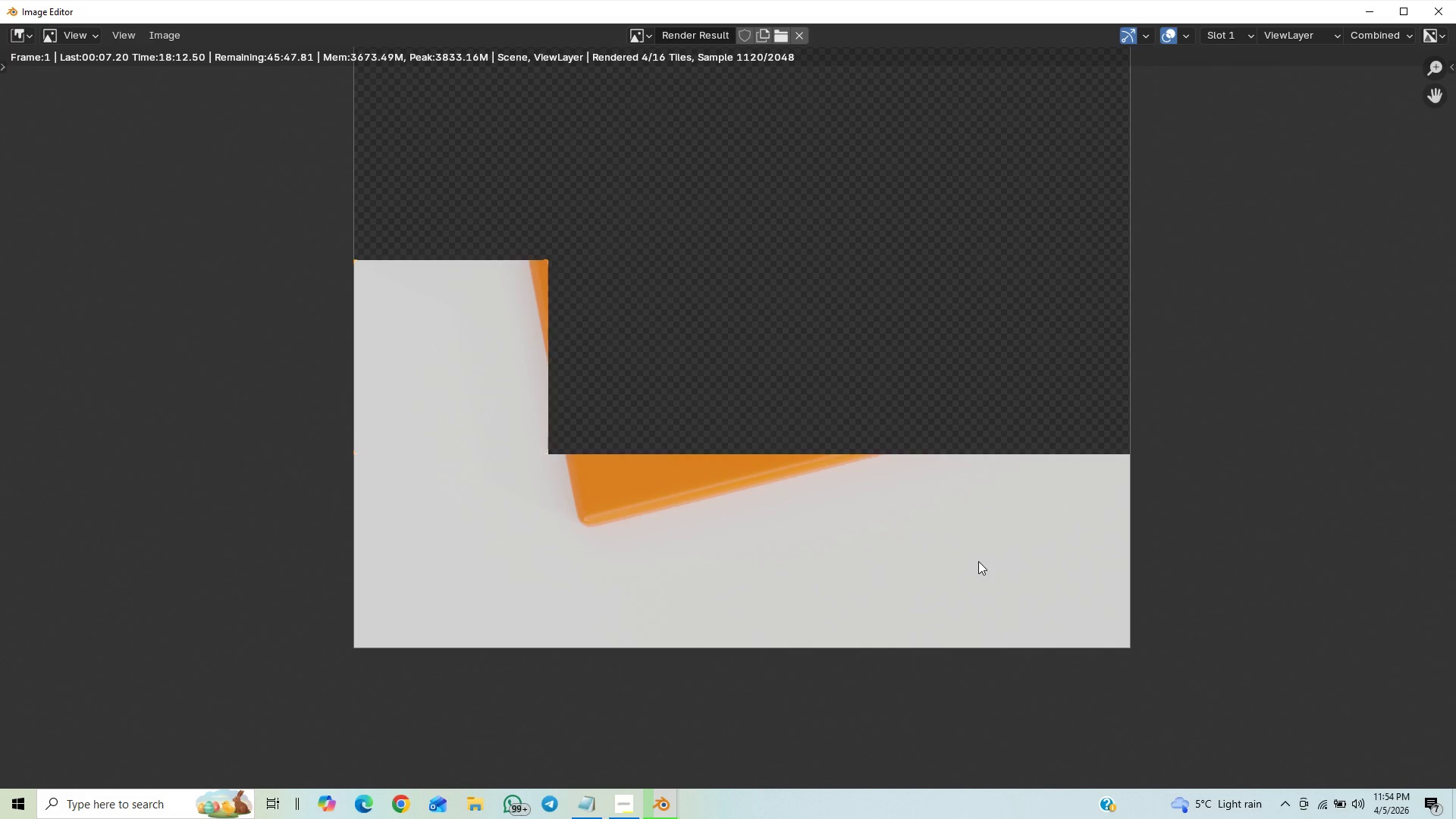 
scroll: coordinate [979, 561], scroll_direction: down, amount: 5.0
 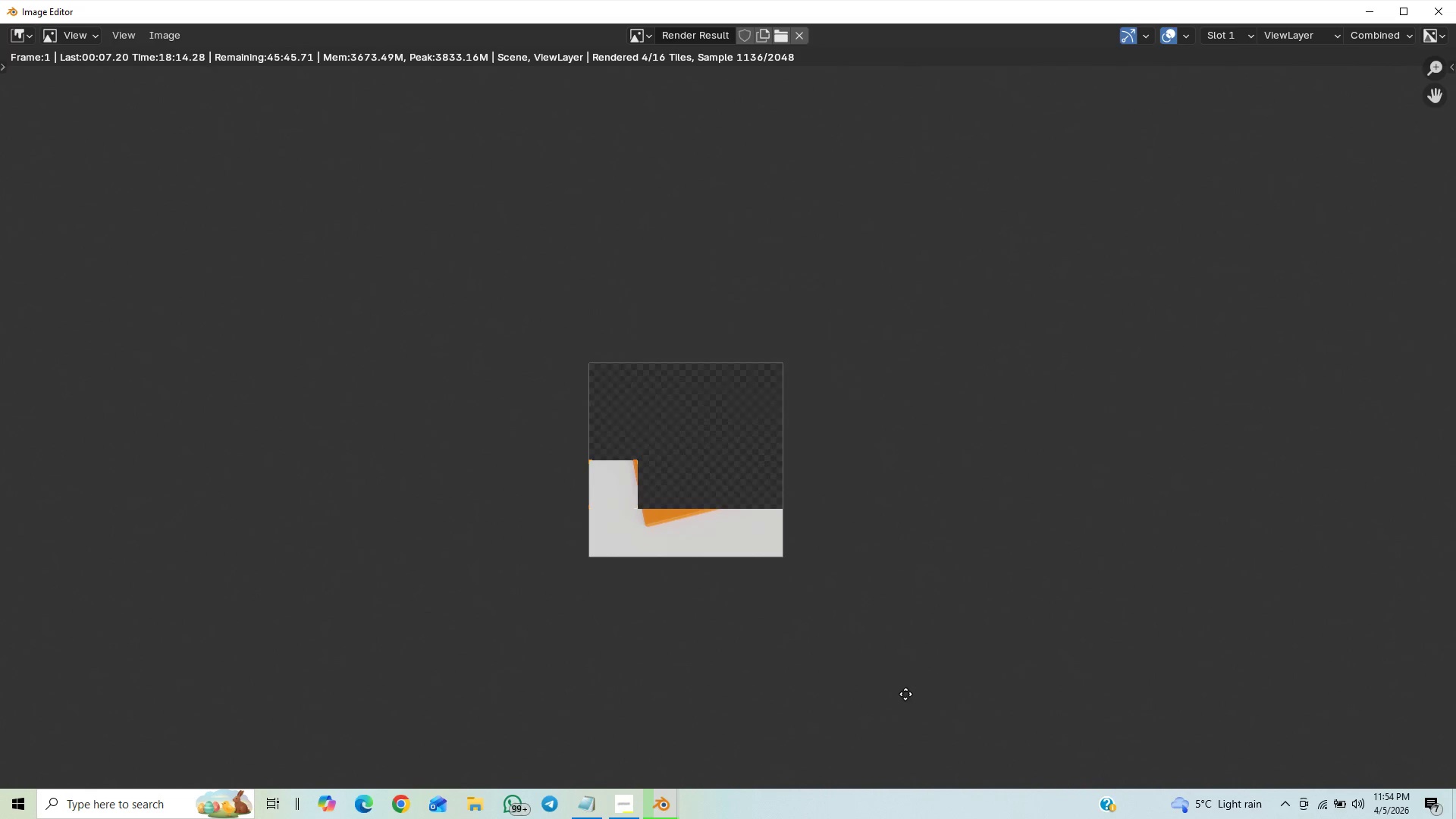 
scroll: coordinate [922, 586], scroll_direction: up, amount: 11.0
 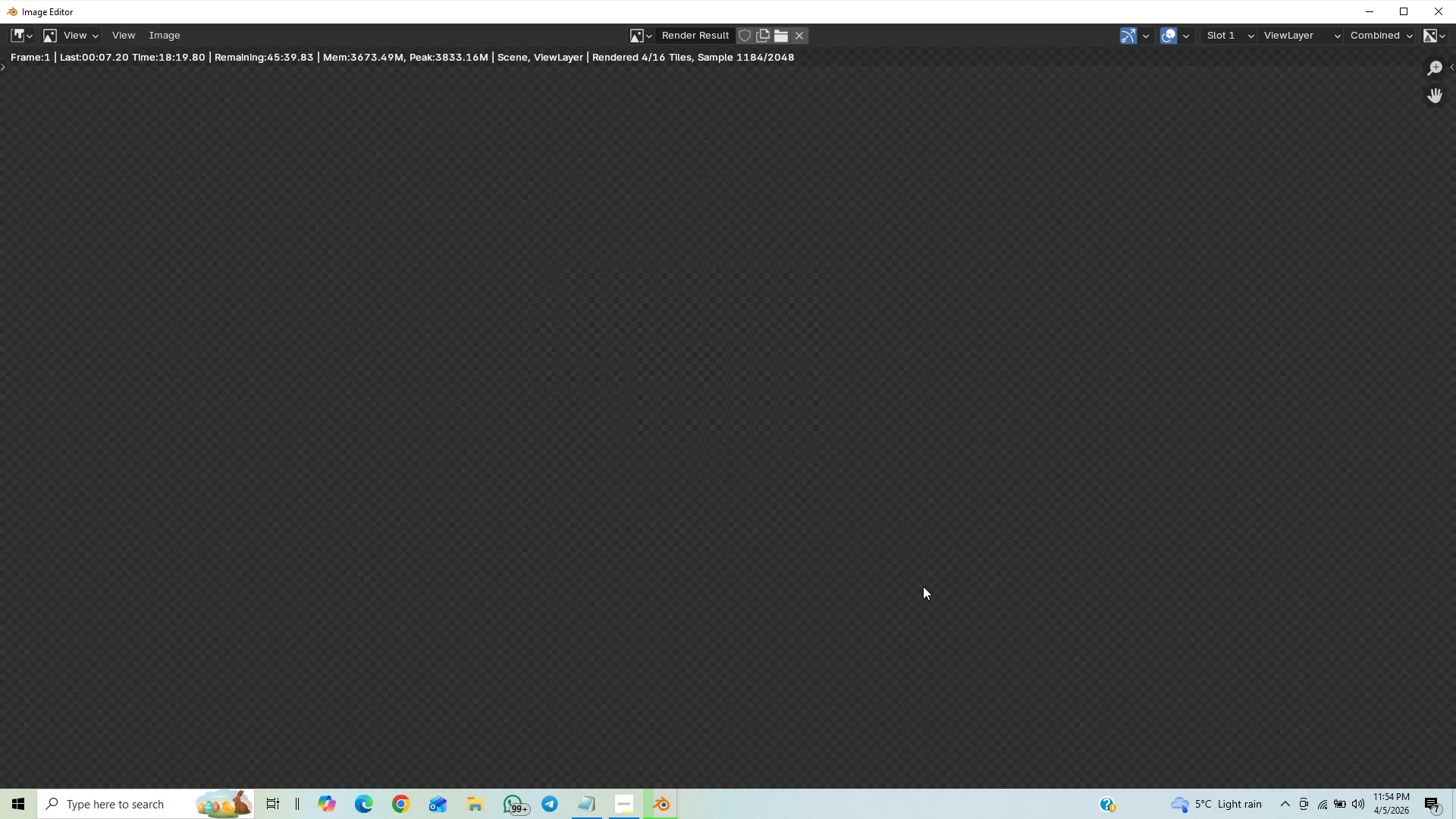 
scroll: coordinate [929, 605], scroll_direction: down, amount: 18.0
 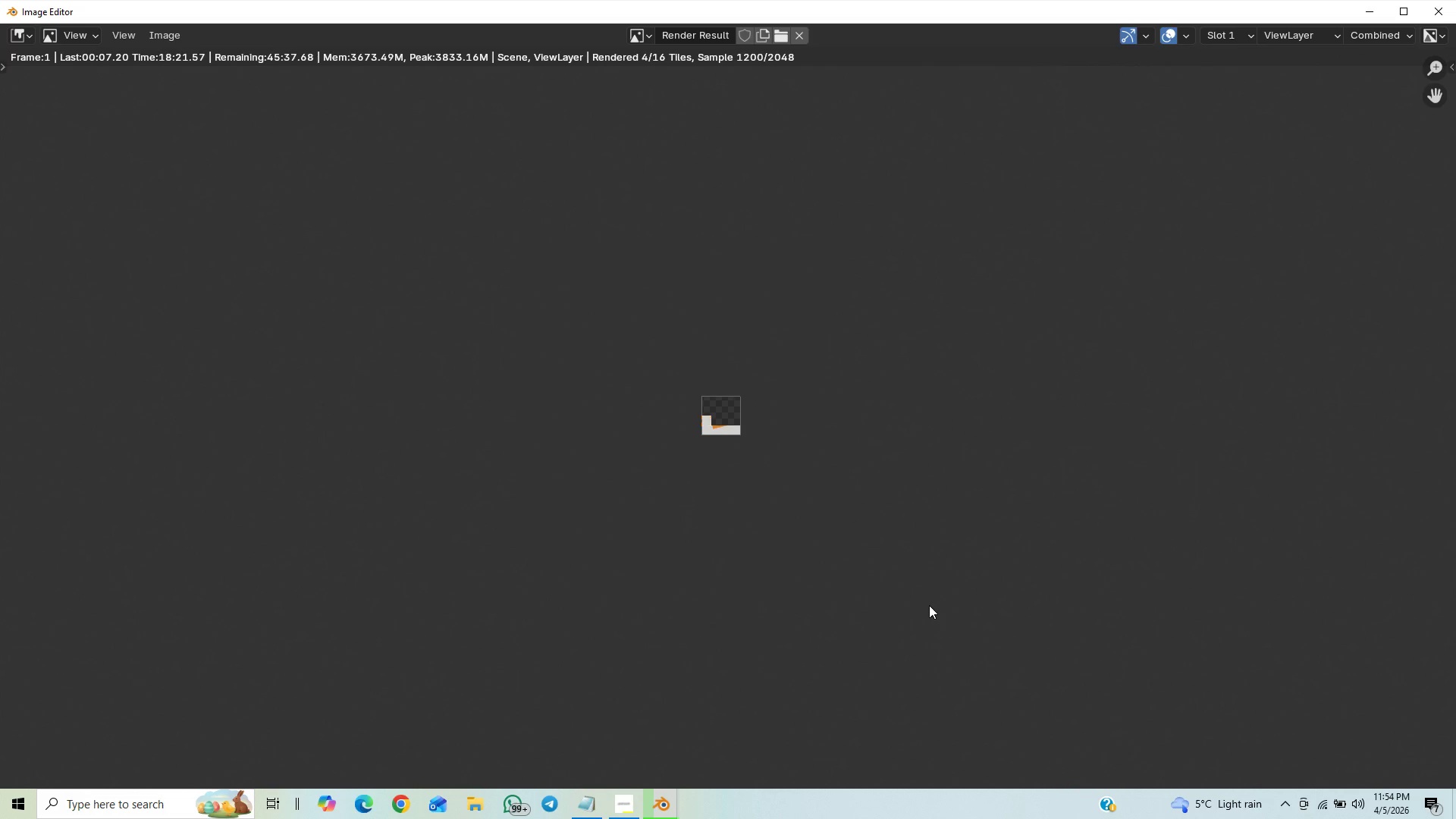 
scroll: coordinate [929, 605], scroll_direction: up, amount: 15.0
 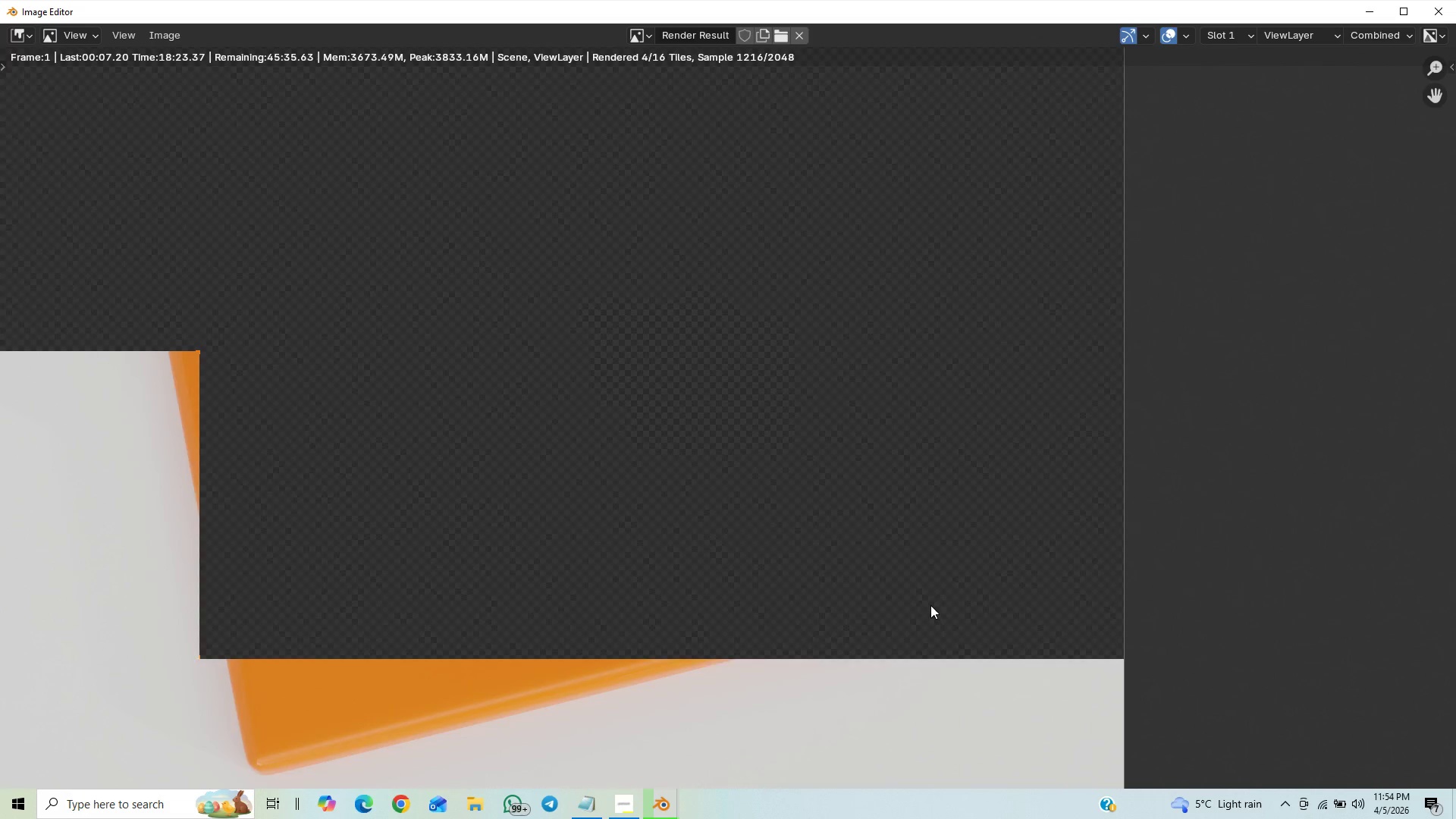 
scroll: coordinate [935, 606], scroll_direction: down, amount: 13.0
 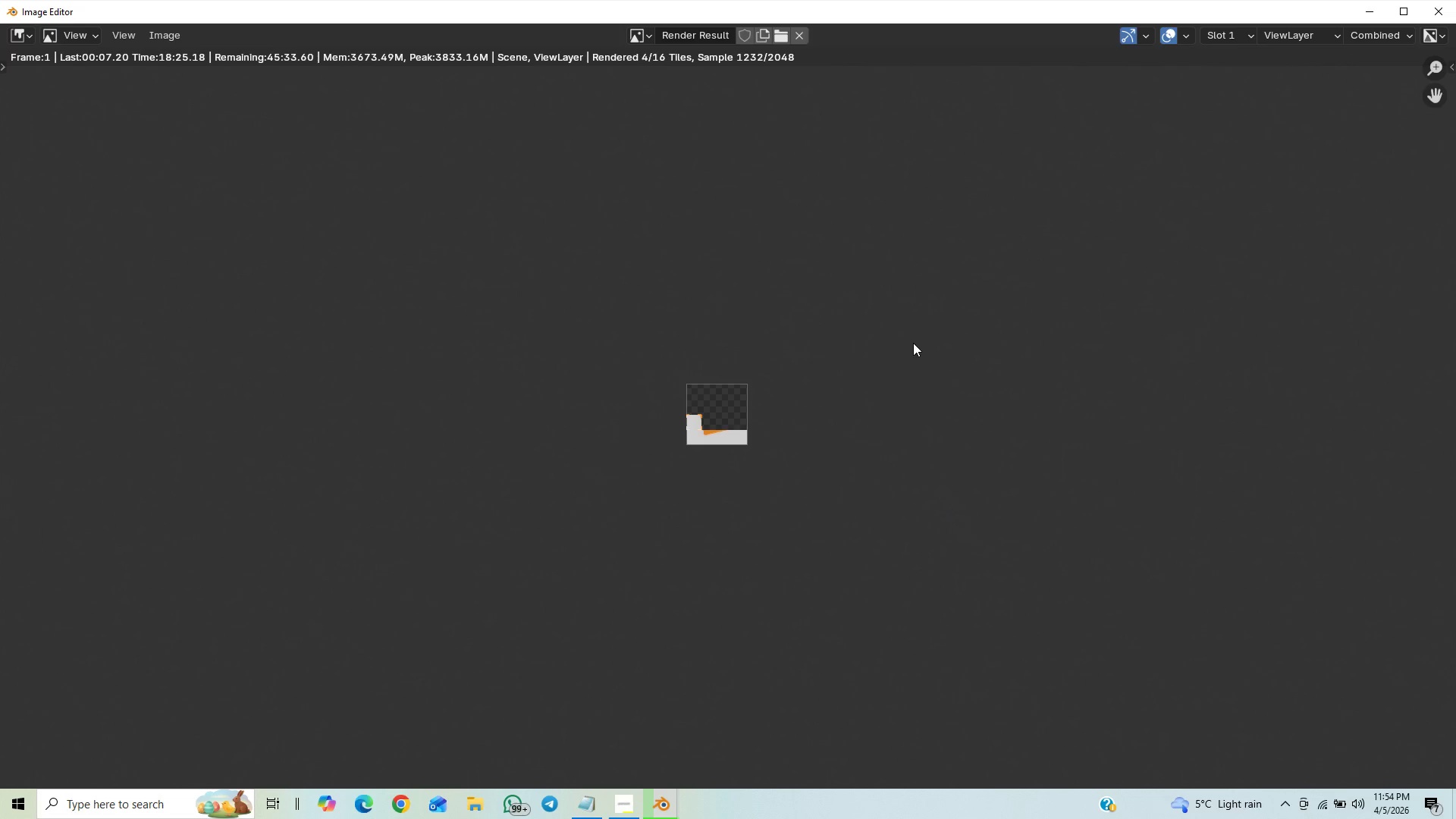 
scroll: coordinate [981, 441], scroll_direction: up, amount: 14.0
 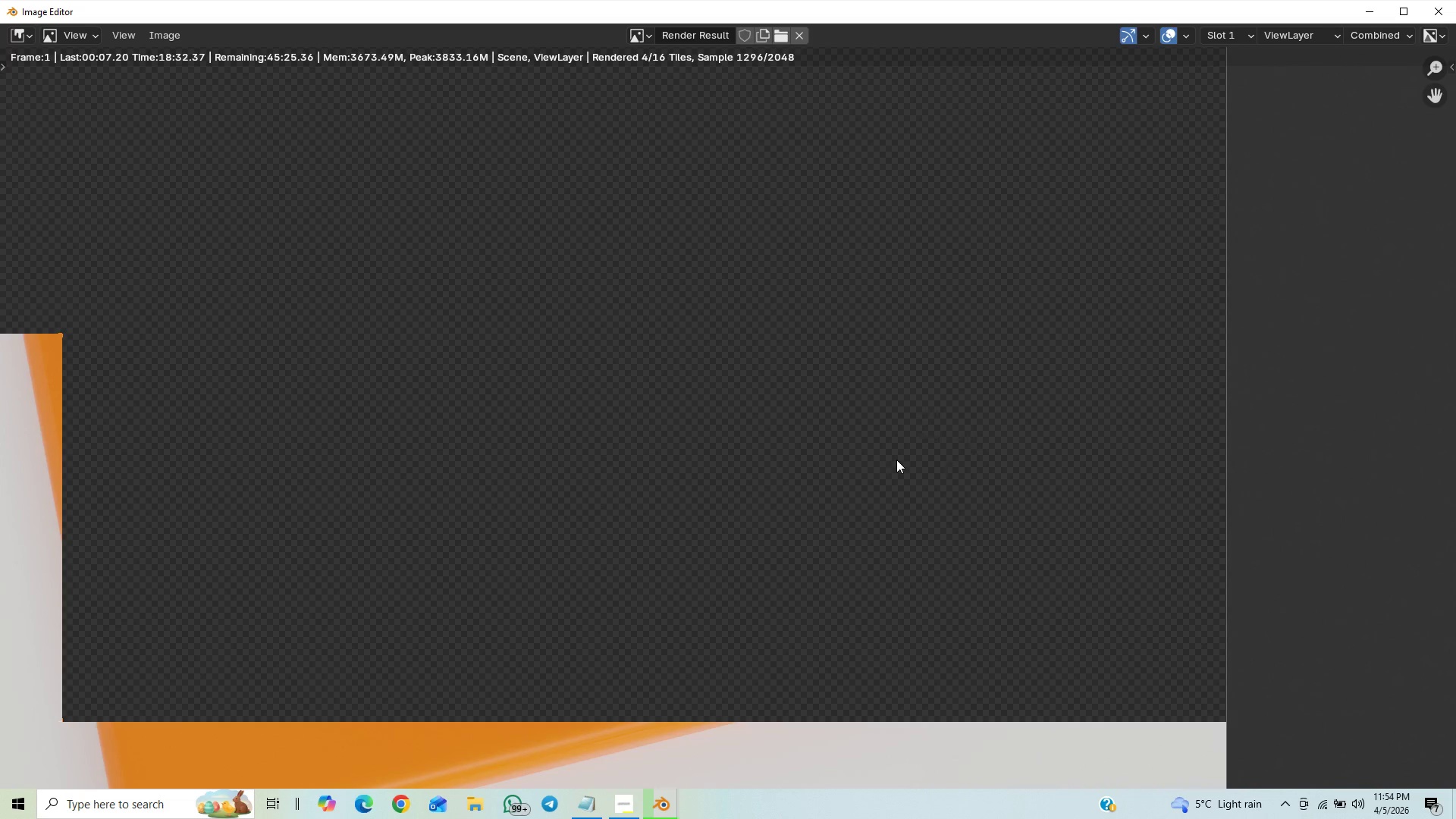 
scroll: coordinate [888, 466], scroll_direction: down, amount: 10.0
 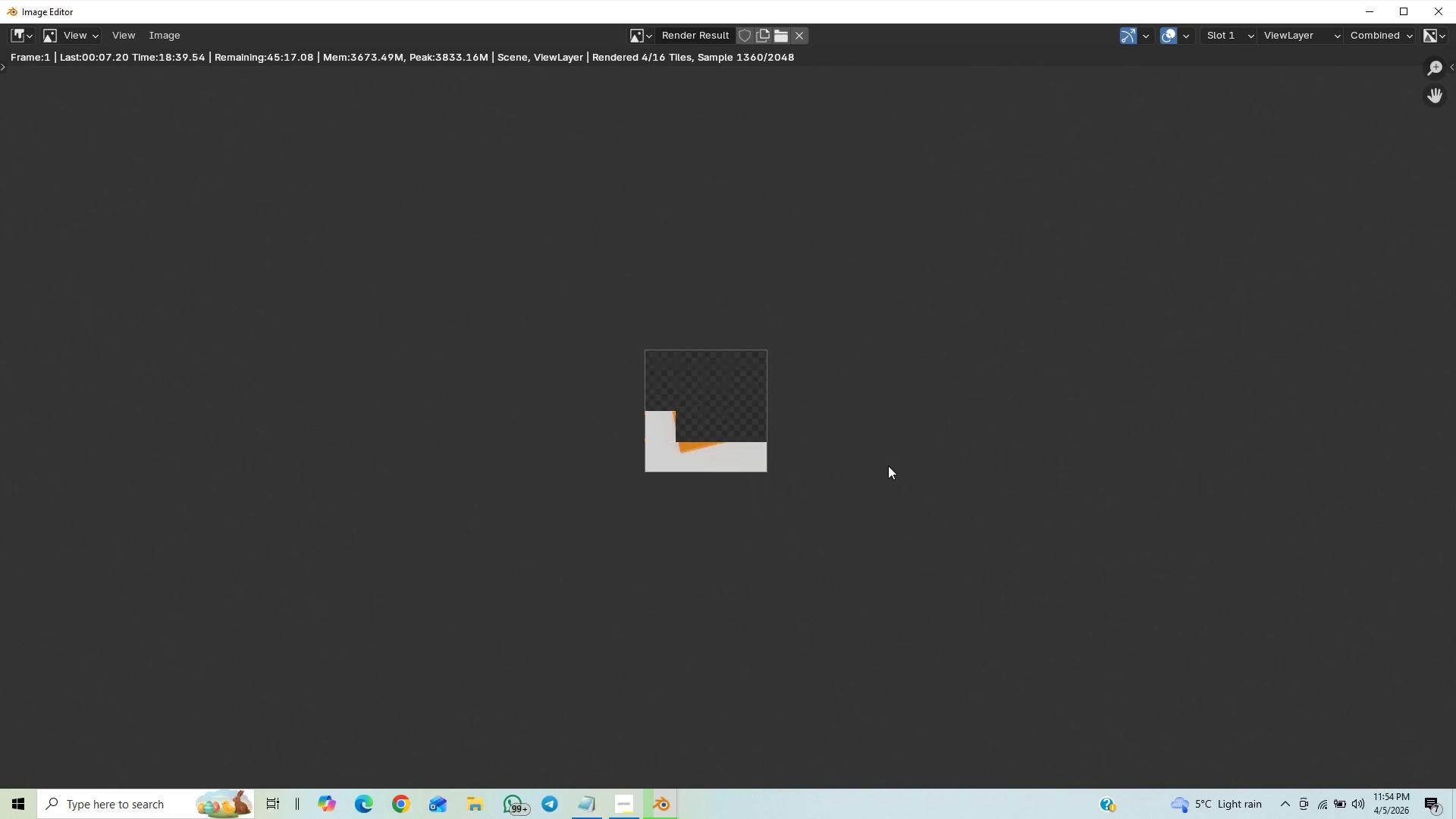 
scroll: coordinate [888, 466], scroll_direction: up, amount: 14.0
 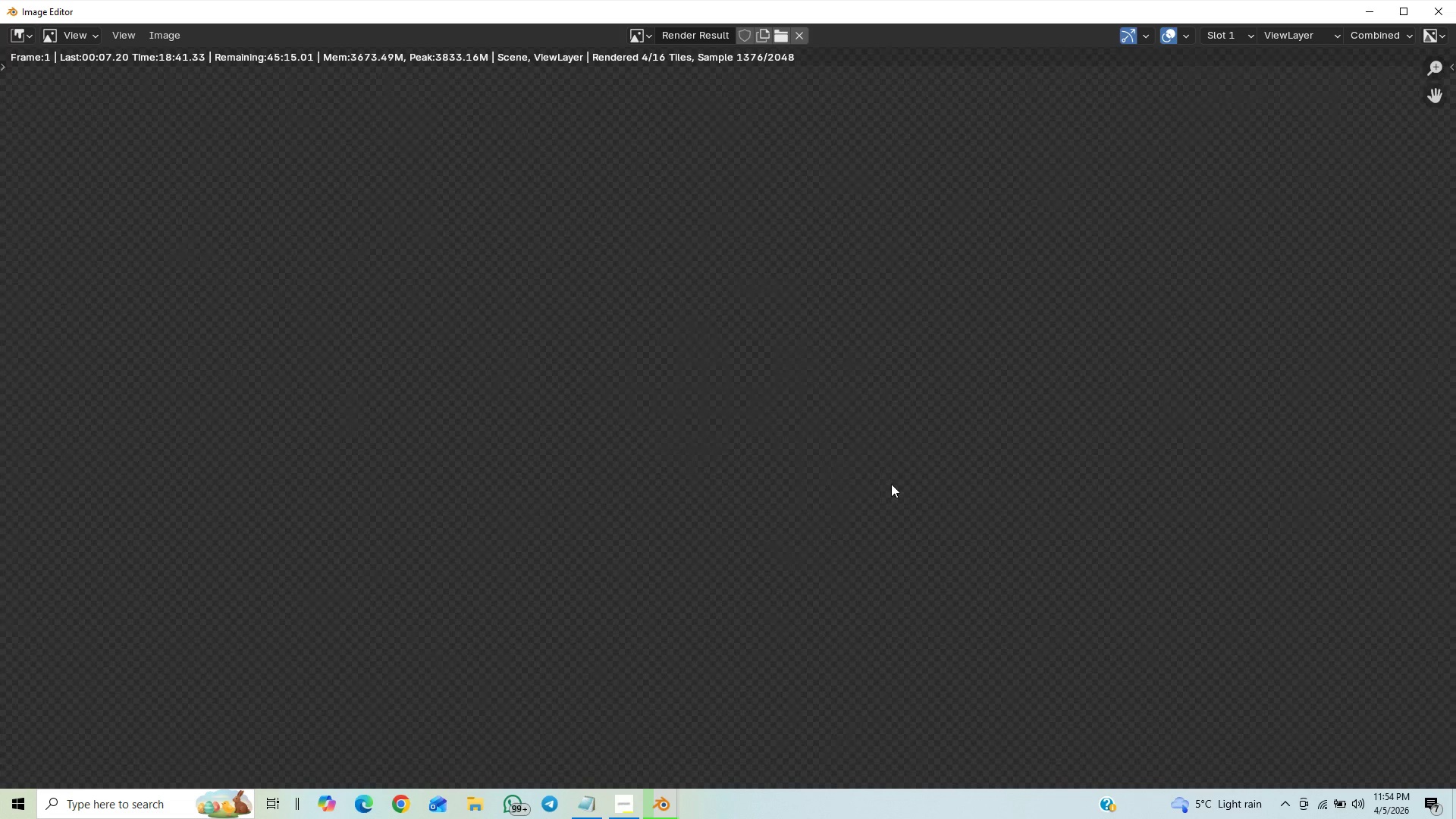 
scroll: coordinate [896, 487], scroll_direction: down, amount: 18.0
 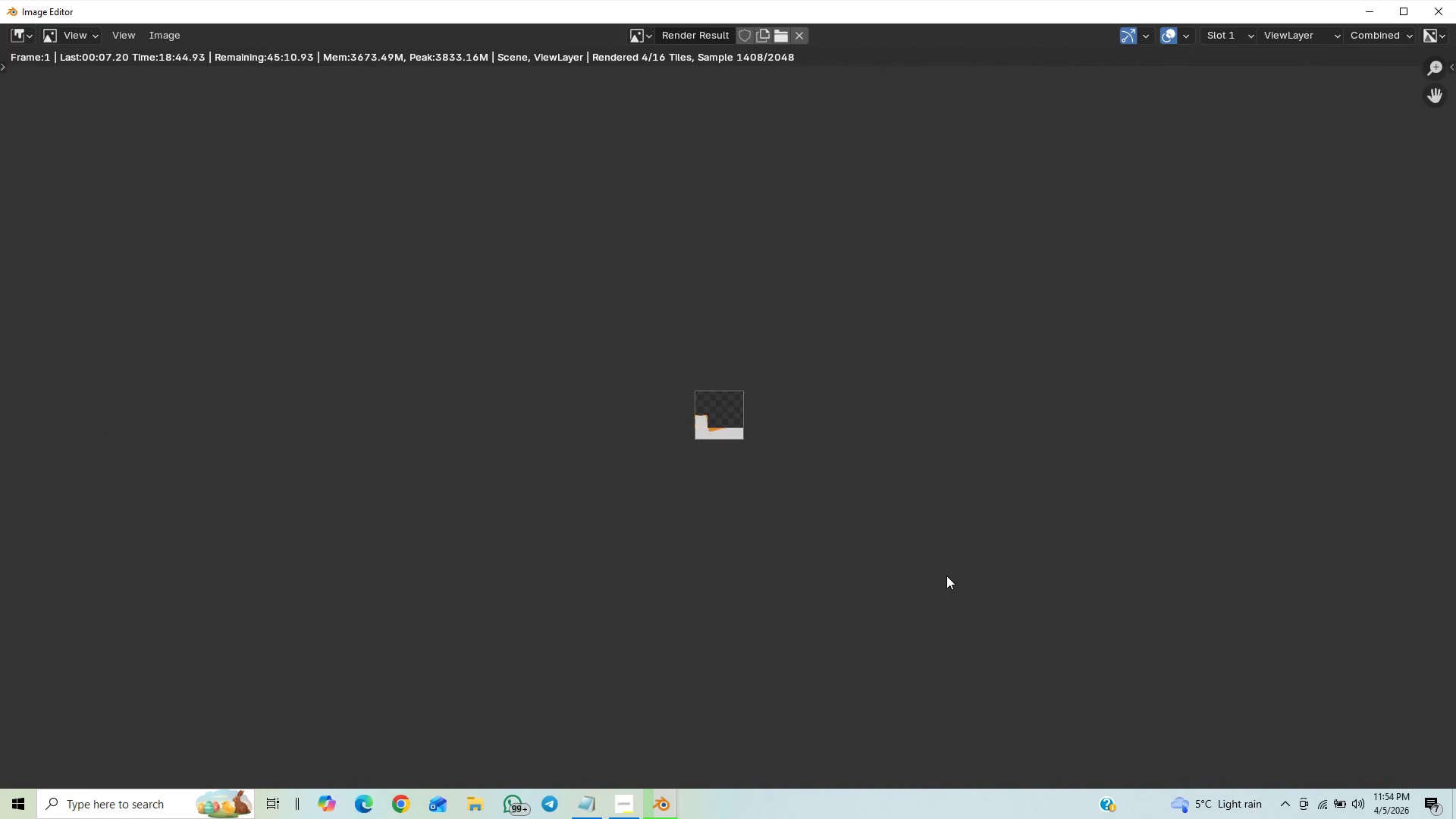 
scroll: coordinate [915, 510], scroll_direction: up, amount: 13.0
 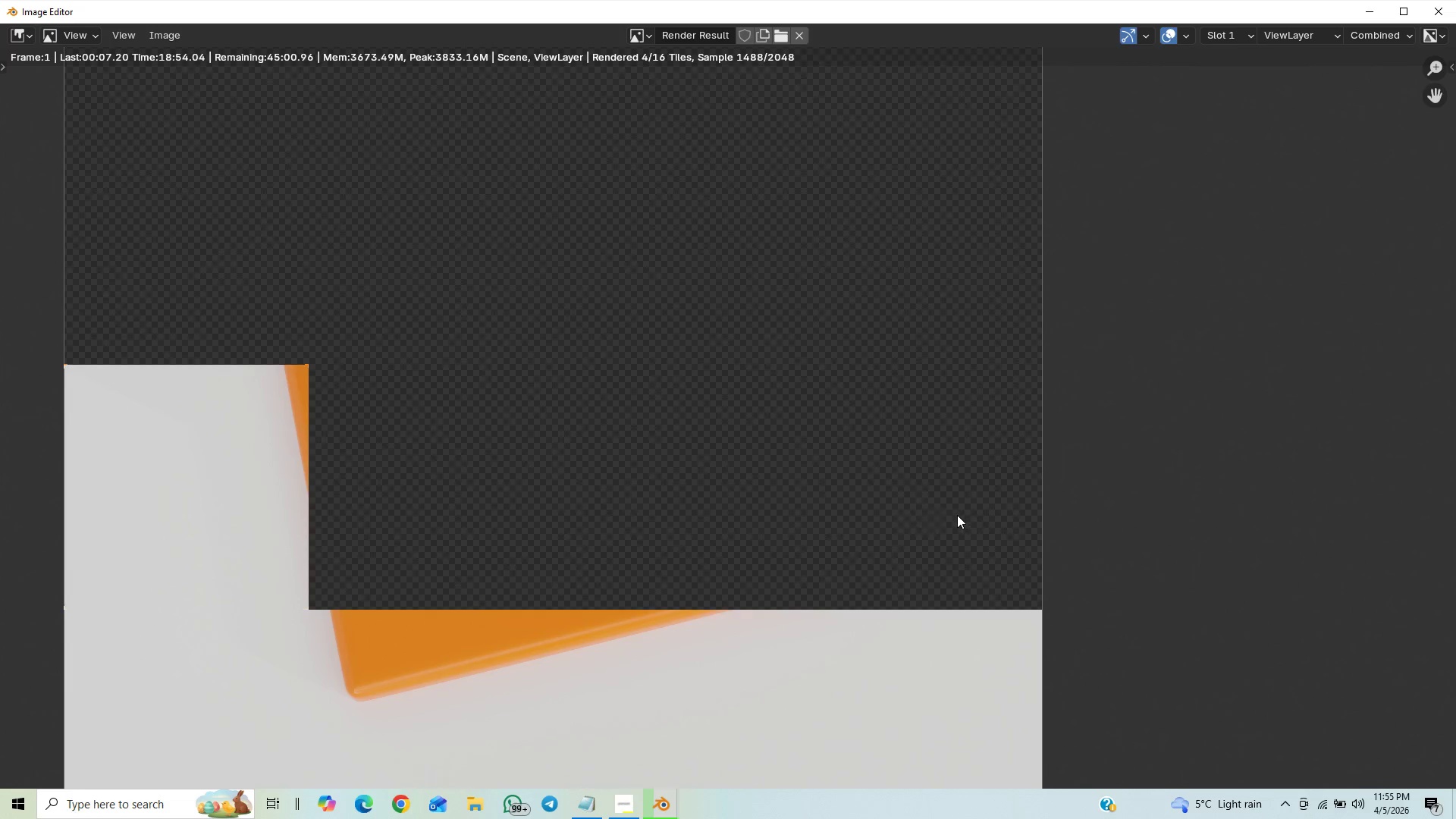 
scroll: coordinate [892, 510], scroll_direction: down, amount: 9.0
 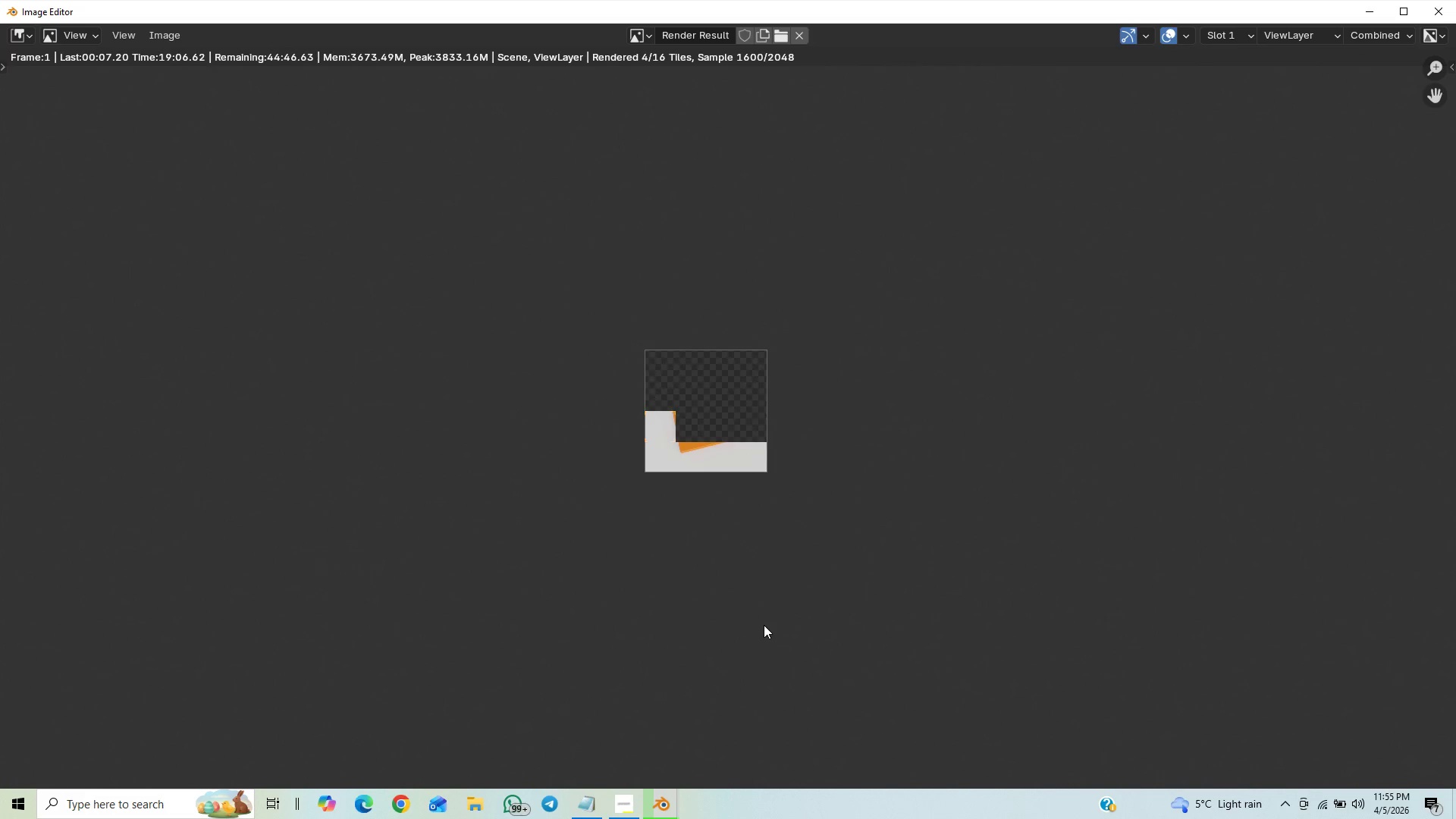 
wait(10.14)
 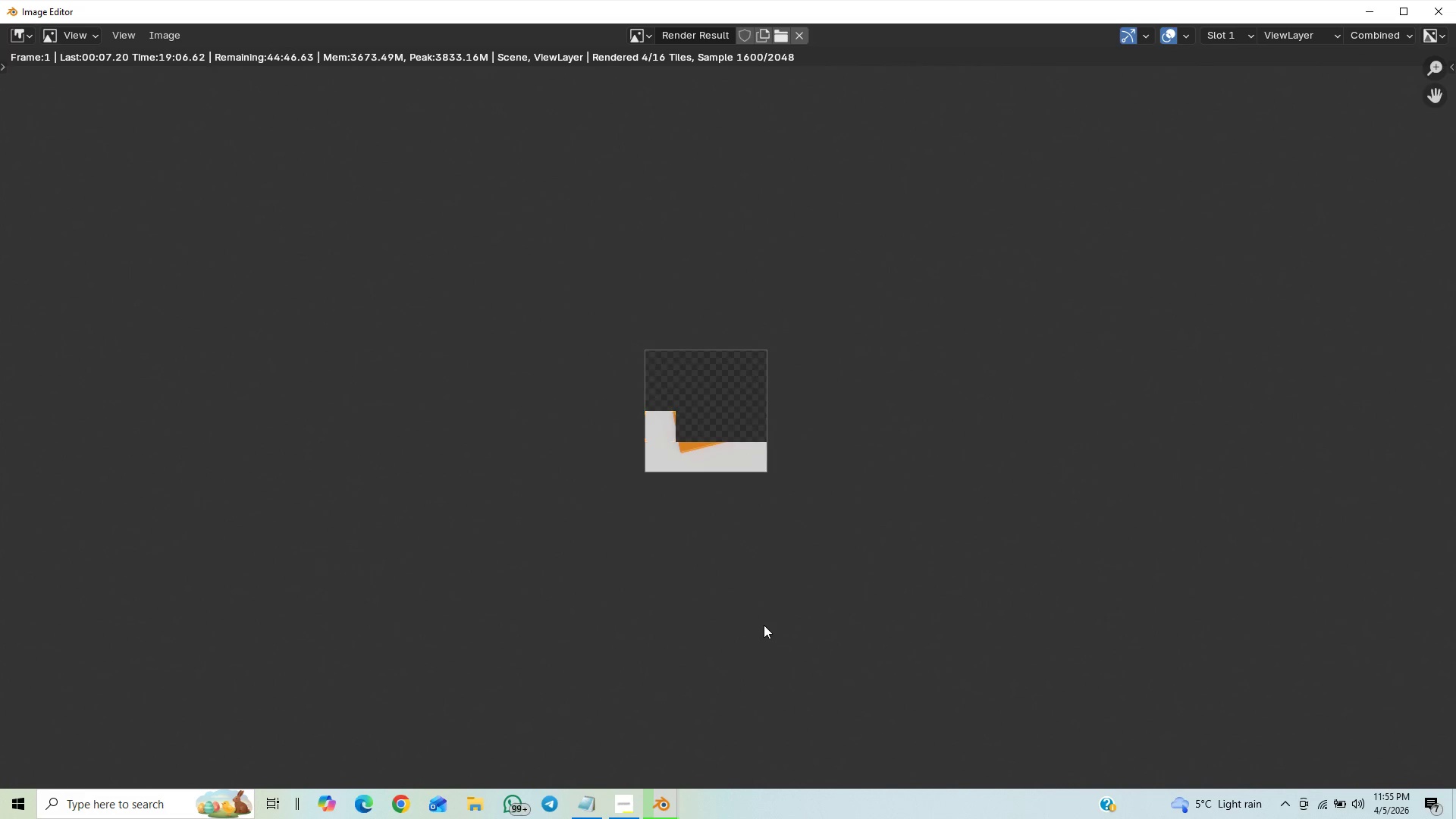 
scroll: coordinate [798, 563], scroll_direction: up, amount: 8.0
 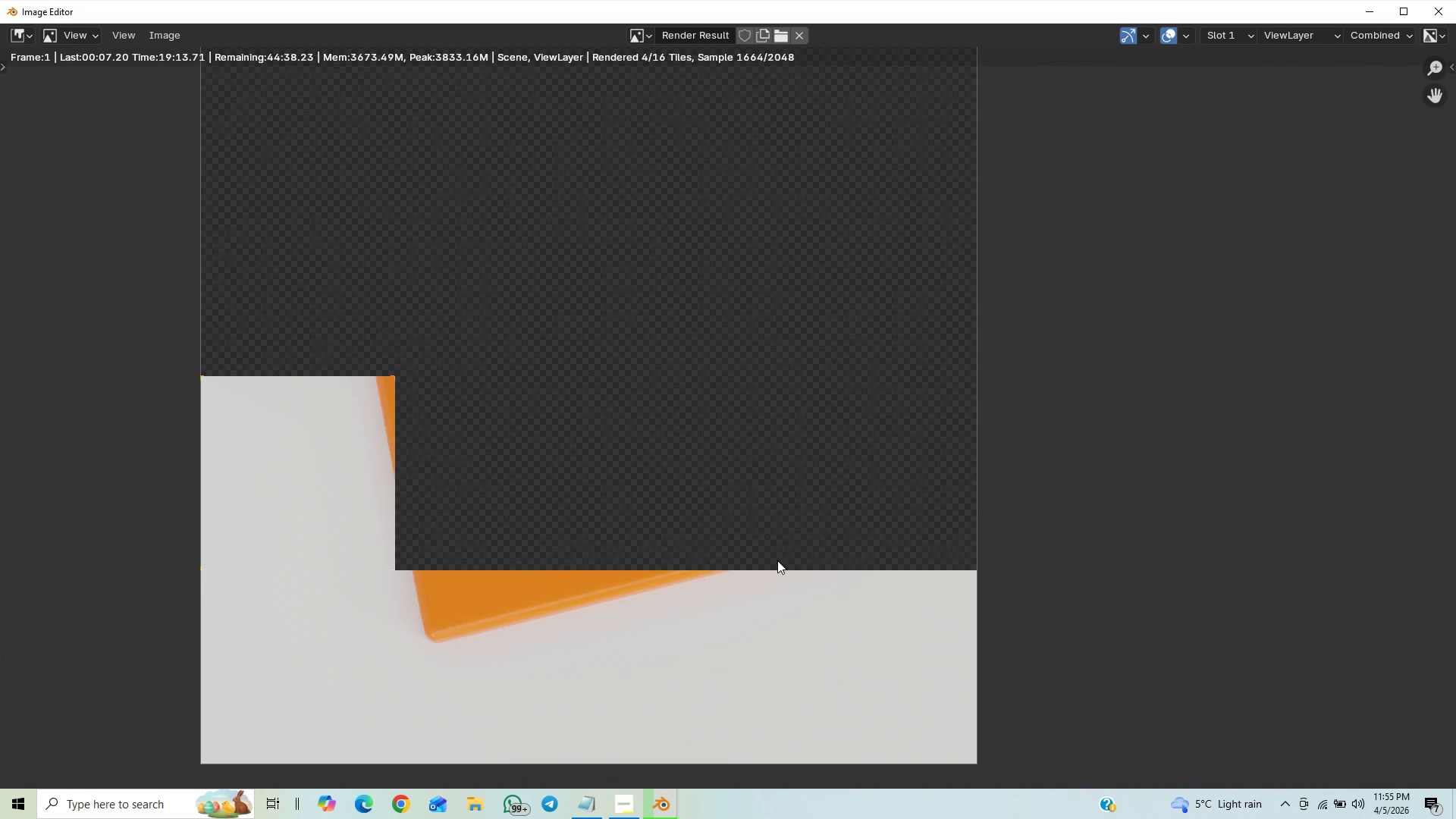 
scroll: coordinate [871, 500], scroll_direction: down, amount: 9.0
 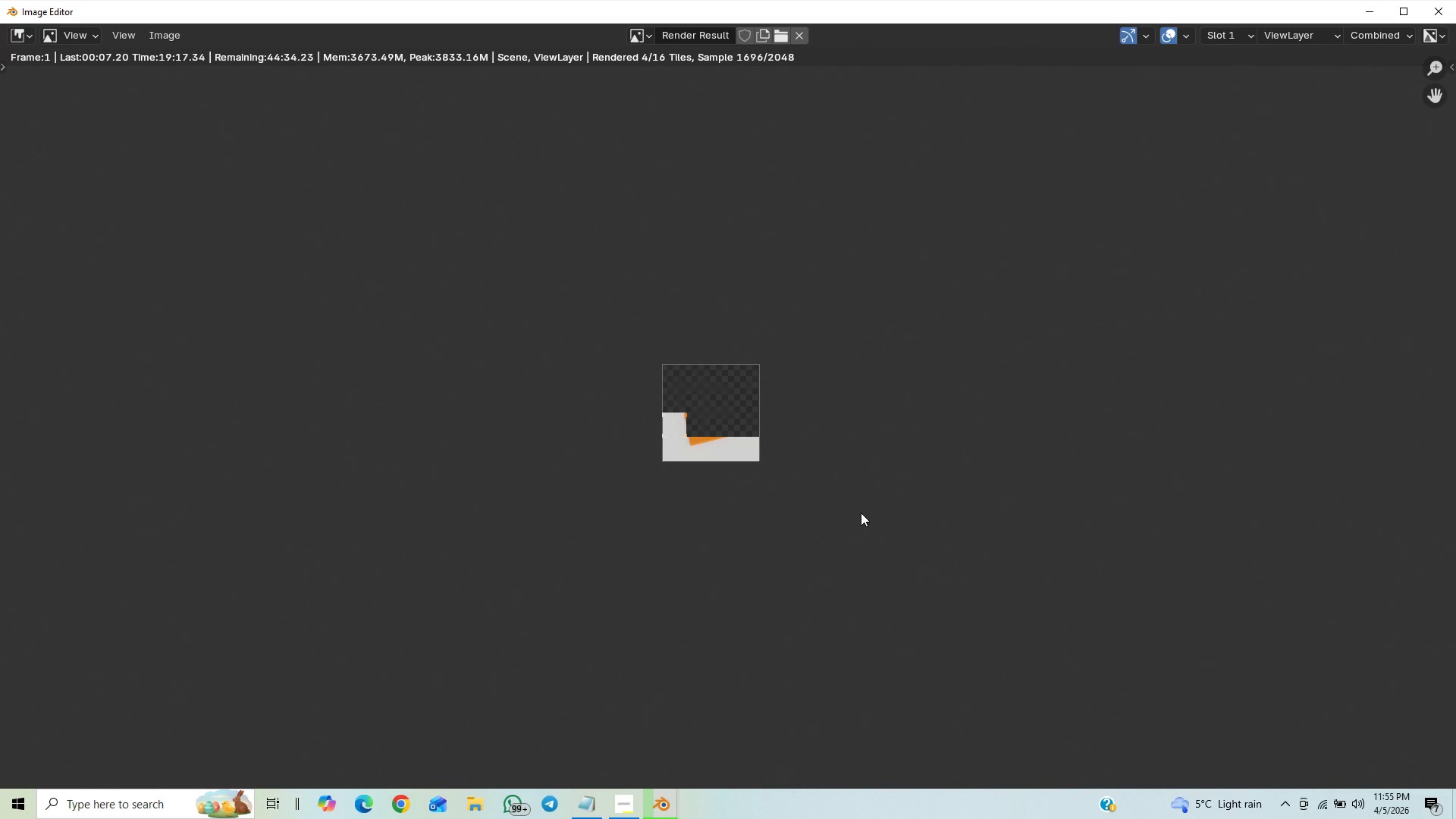 
scroll: coordinate [783, 579], scroll_direction: up, amount: 8.0
 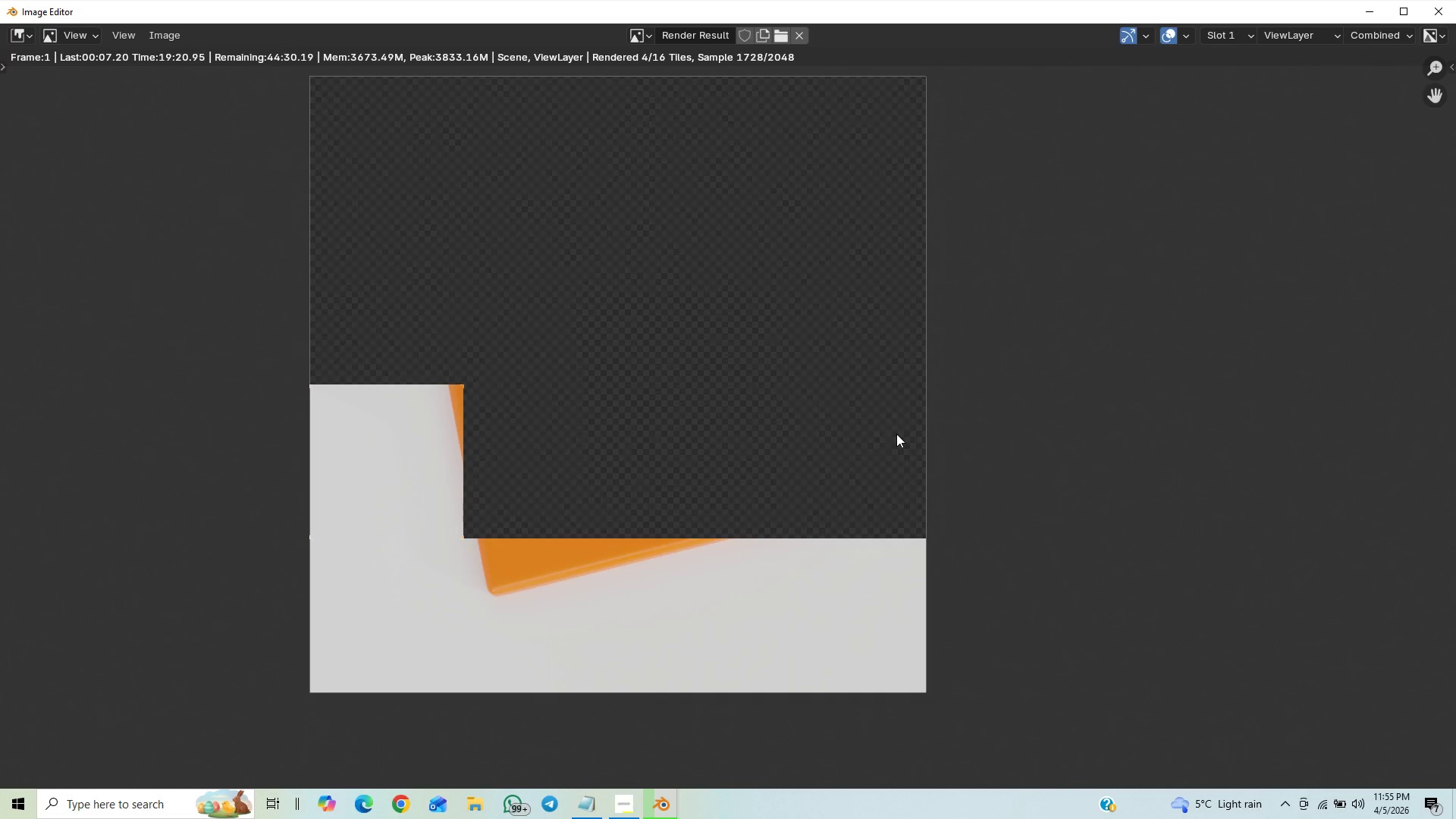 
scroll: coordinate [1002, 597], scroll_direction: down, amount: 6.0
 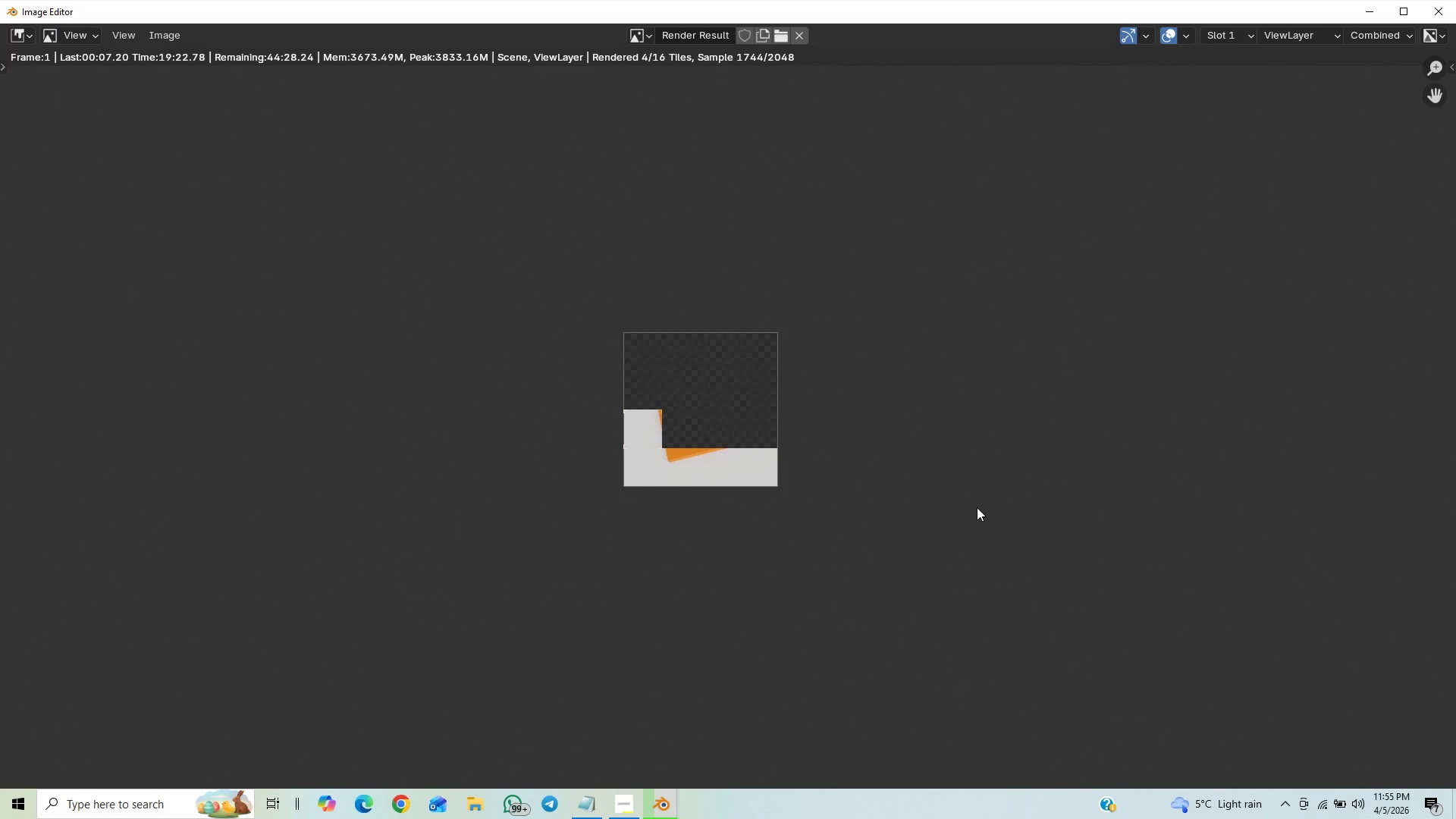 
scroll: coordinate [969, 497], scroll_direction: up, amount: 2.0
 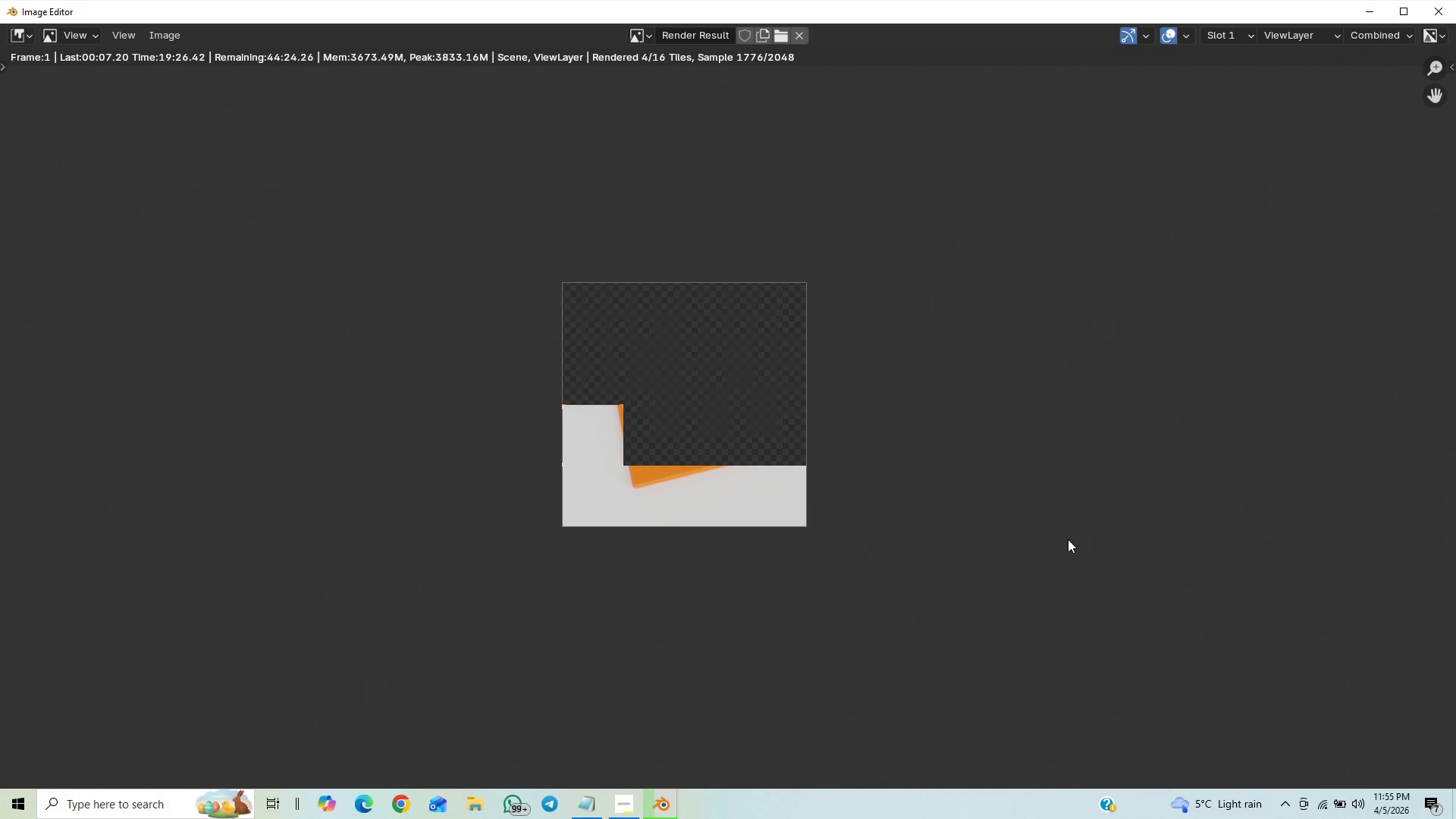 
scroll: coordinate [998, 551], scroll_direction: down, amount: 1.0
 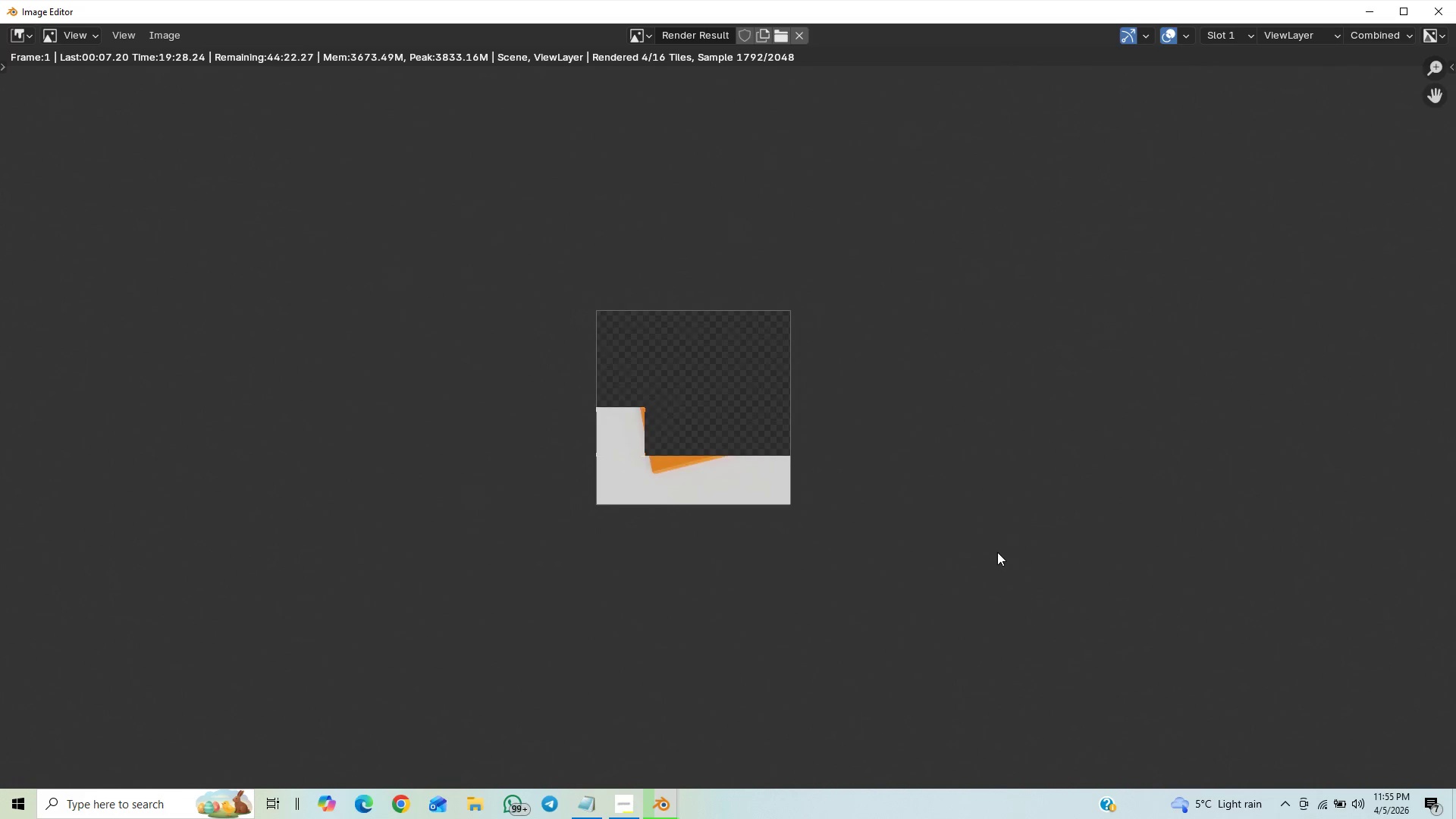 
scroll: coordinate [997, 552], scroll_direction: up, amount: 3.0
 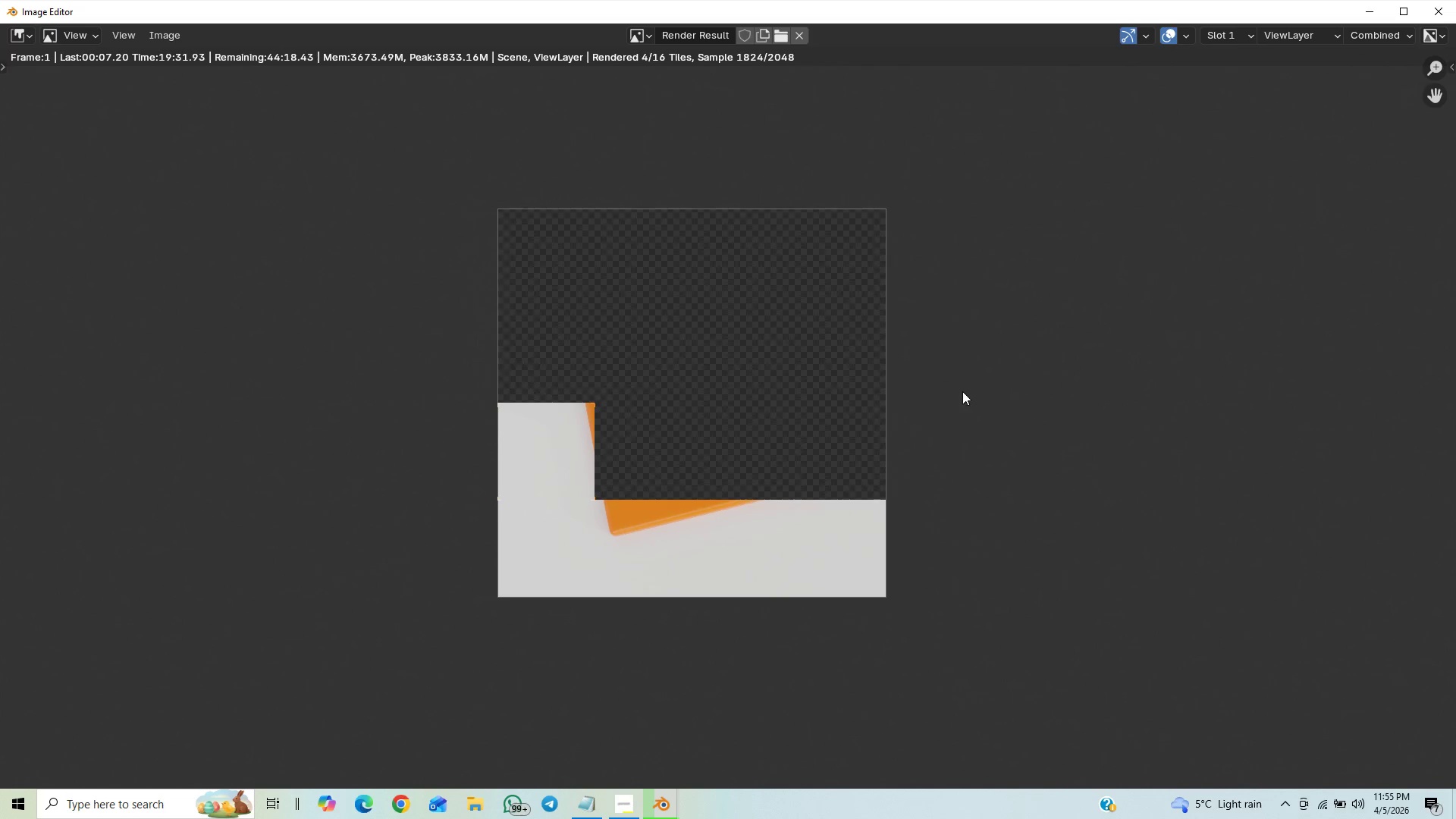 
scroll: coordinate [959, 493], scroll_direction: down, amount: 1.0
 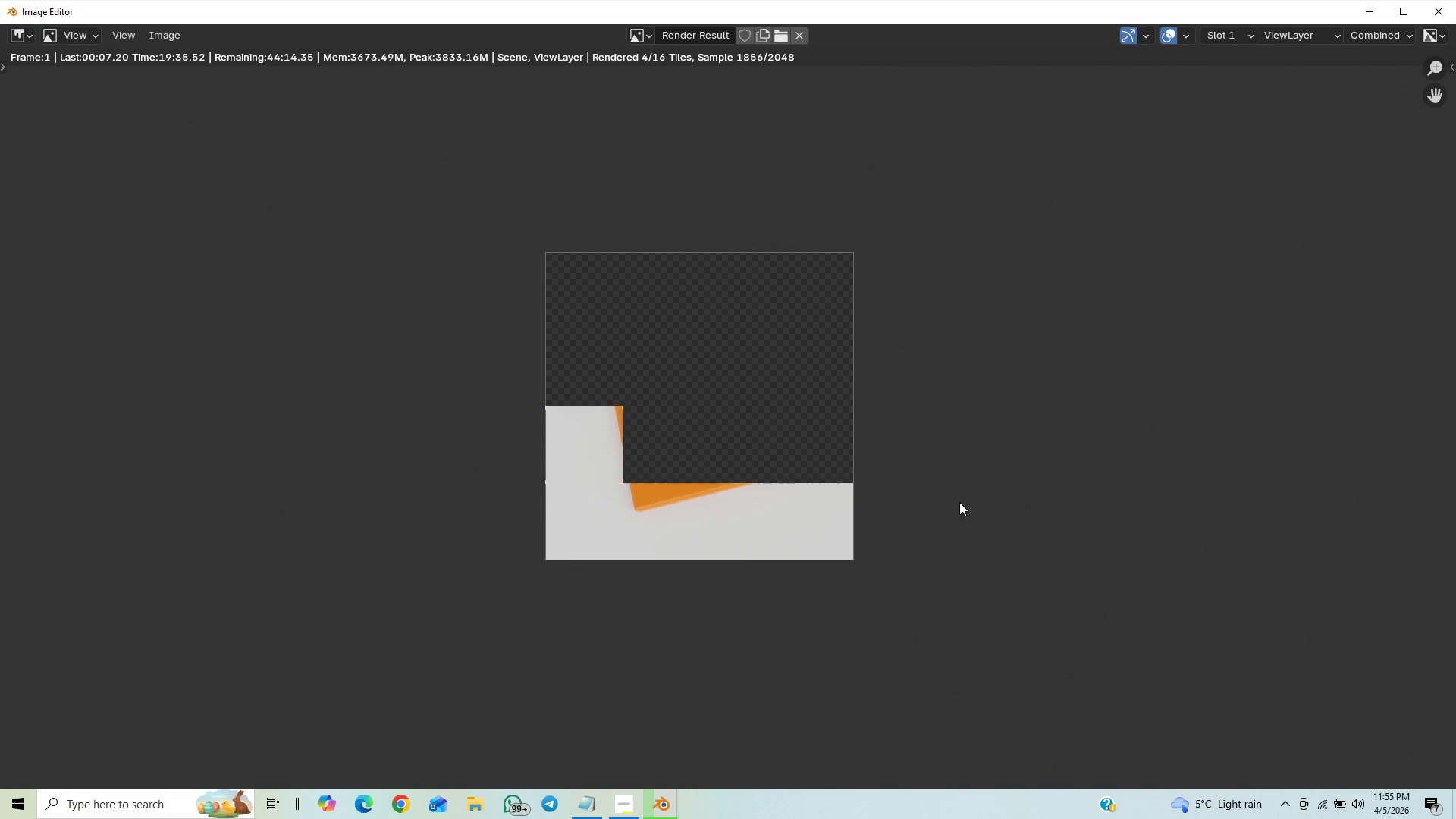 
scroll: coordinate [959, 504], scroll_direction: up, amount: 1.0
 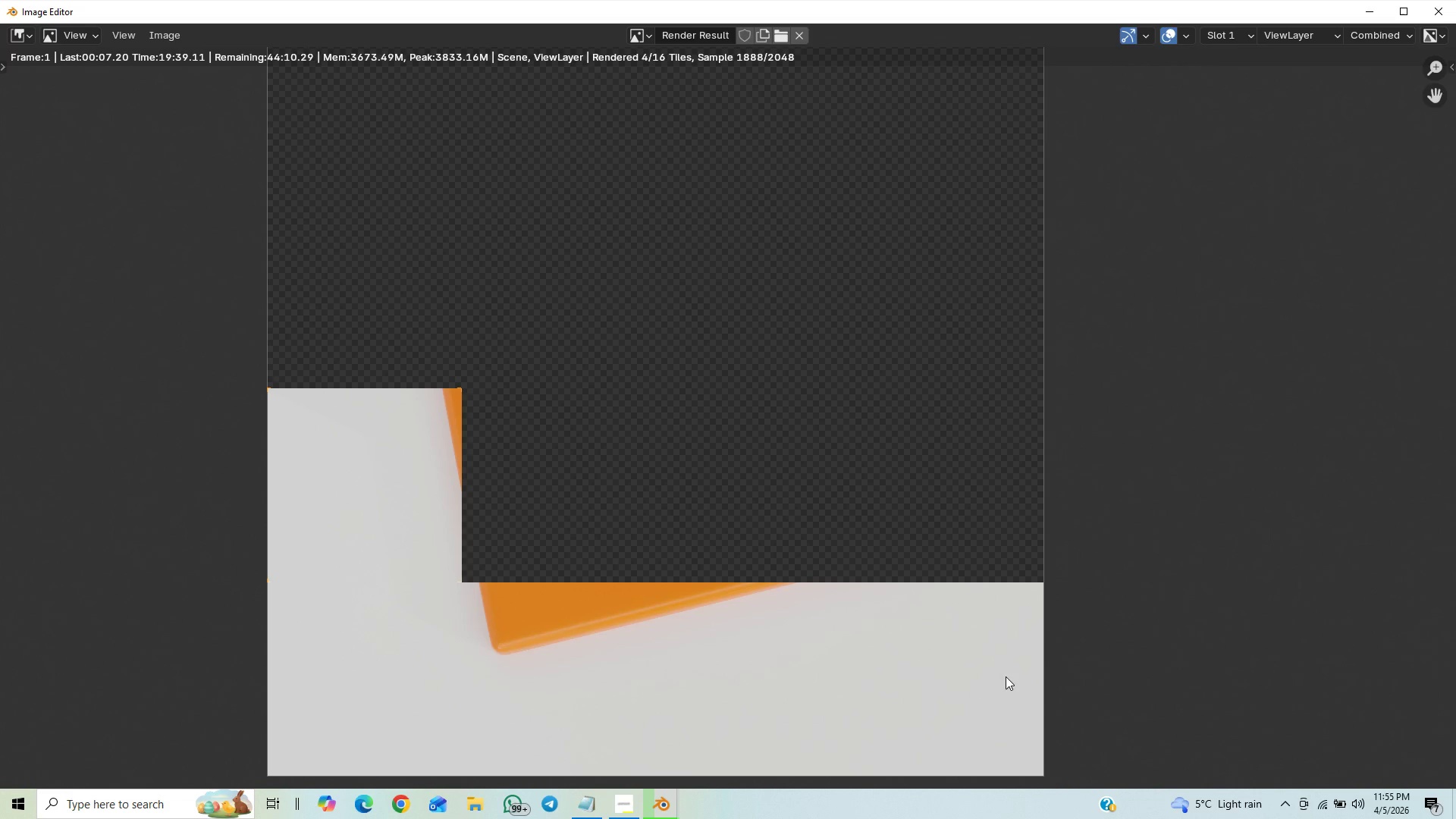 
scroll: coordinate [1025, 651], scroll_direction: down, amount: 13.0
 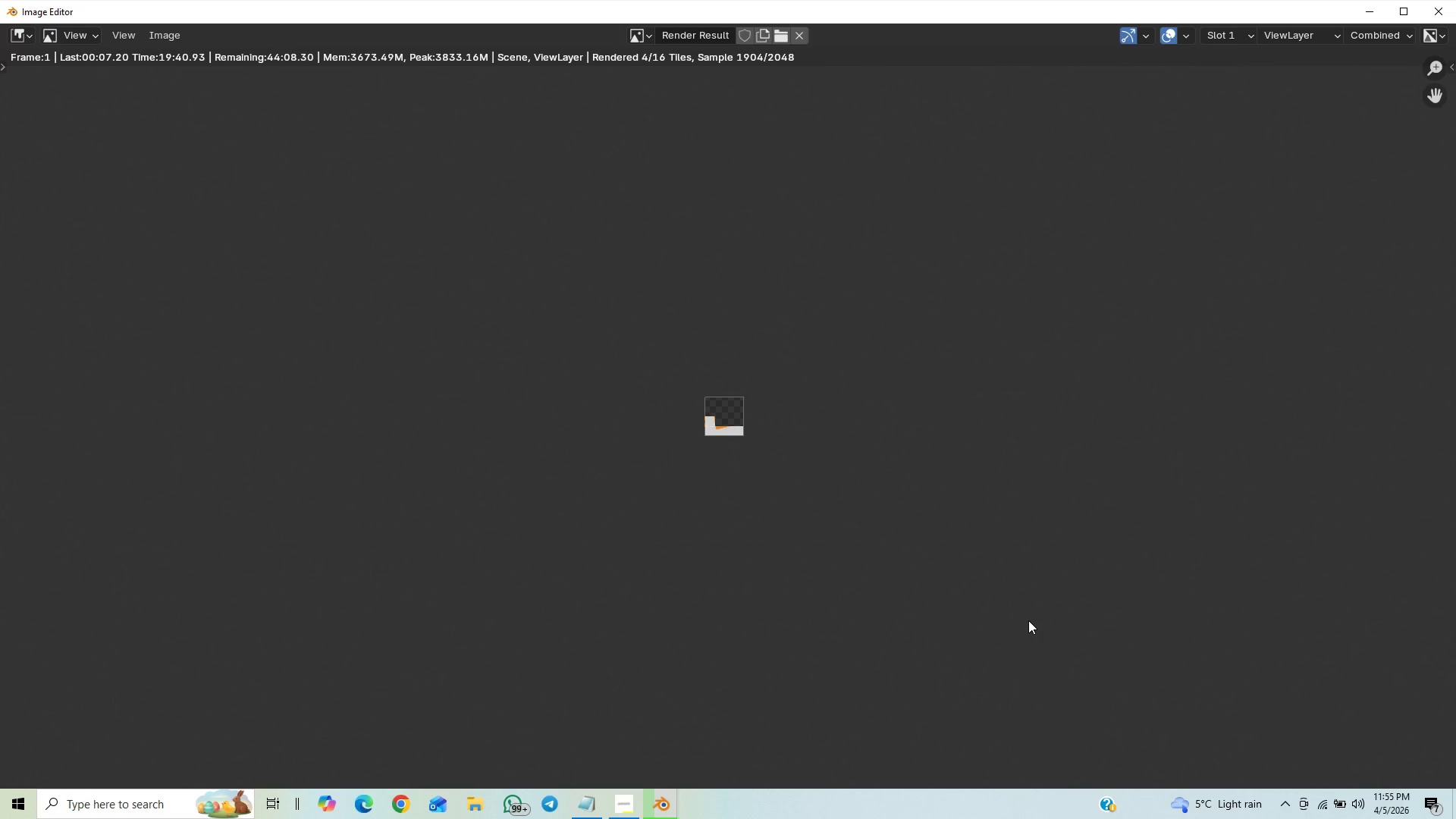 
scroll: coordinate [1038, 615], scroll_direction: up, amount: 5.0
 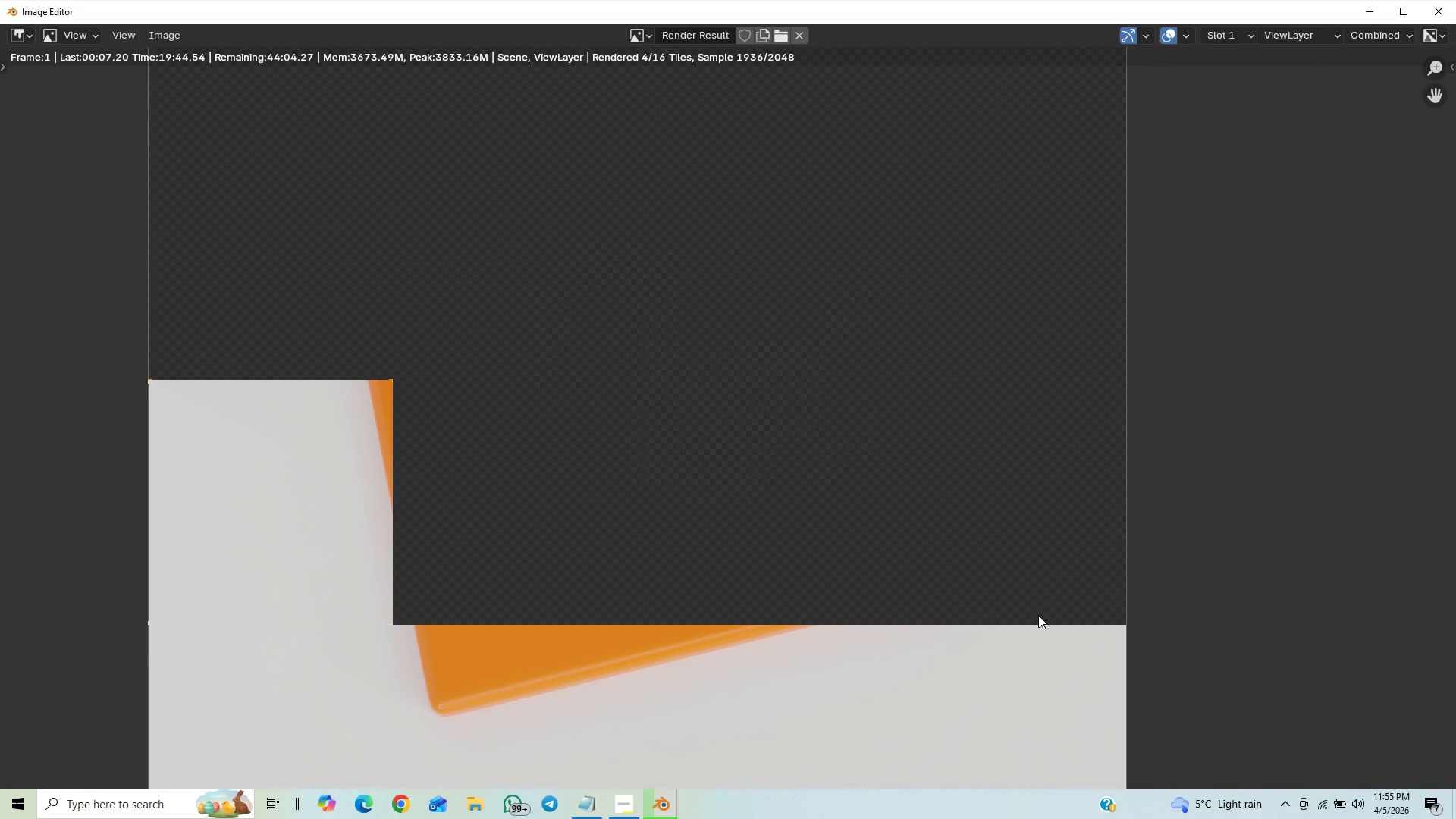 
scroll: coordinate [1038, 615], scroll_direction: down, amount: 5.0
 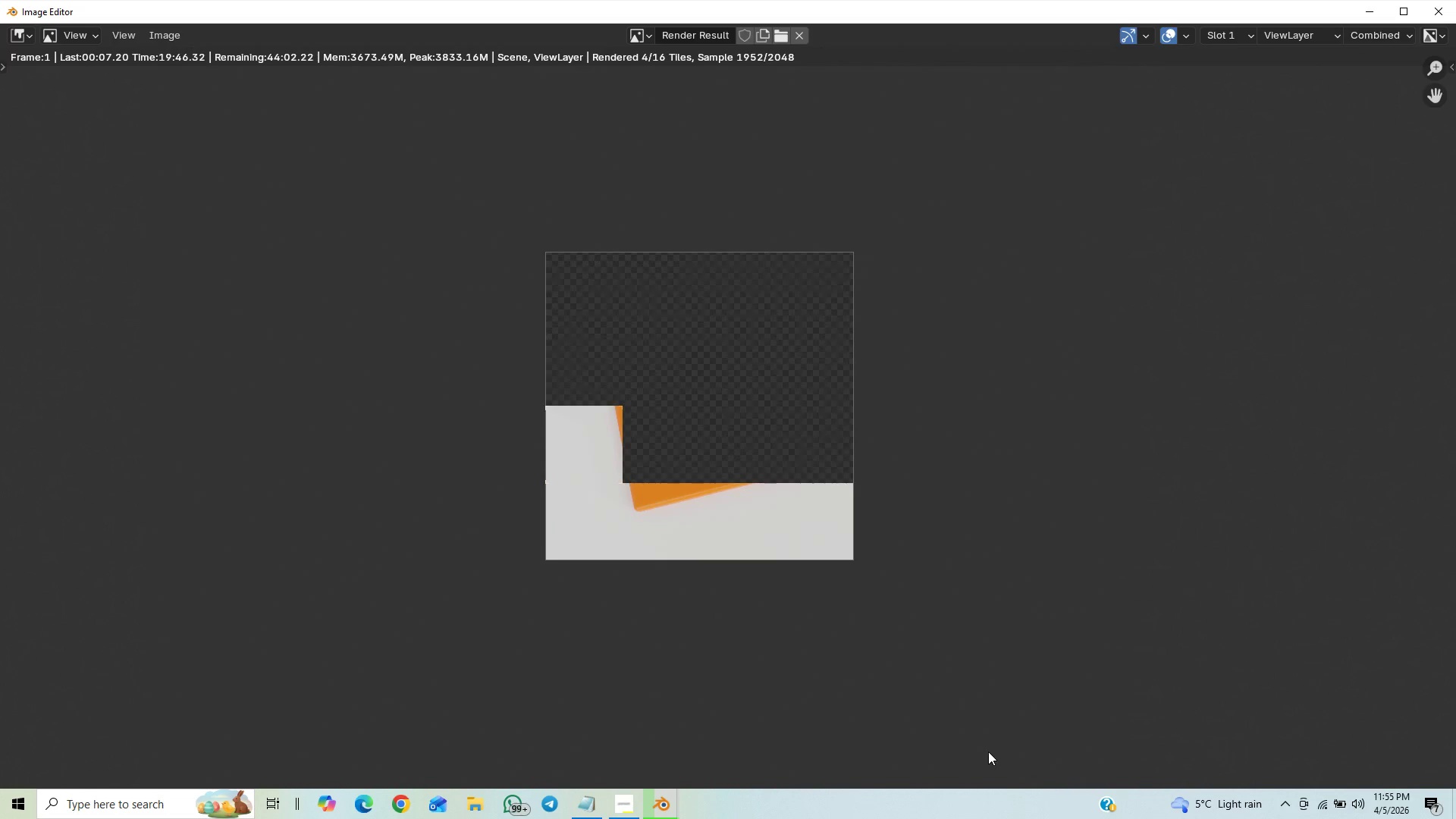 
scroll: coordinate [974, 717], scroll_direction: up, amount: 2.0
 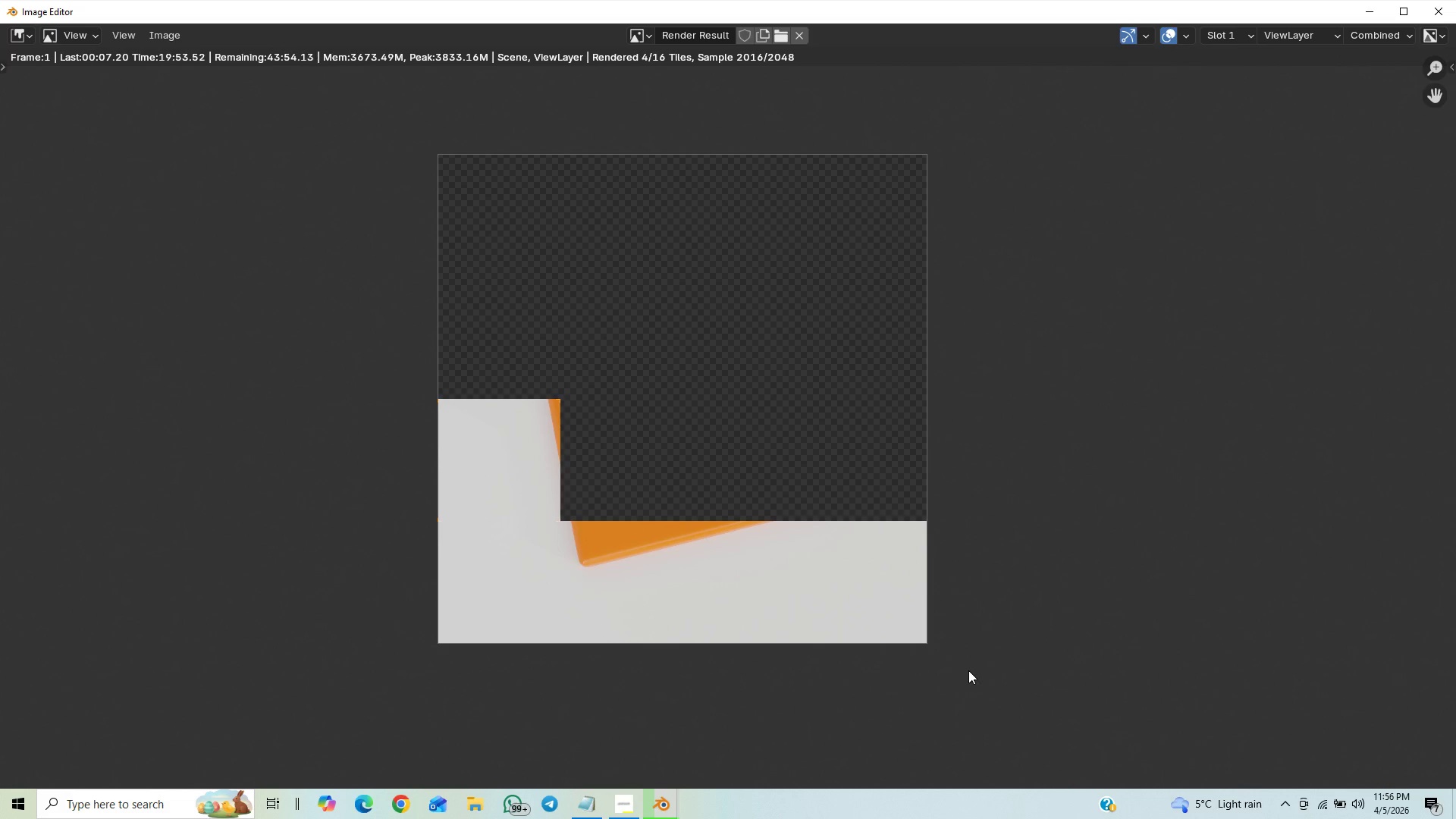 
scroll: coordinate [976, 604], scroll_direction: down, amount: 2.0
 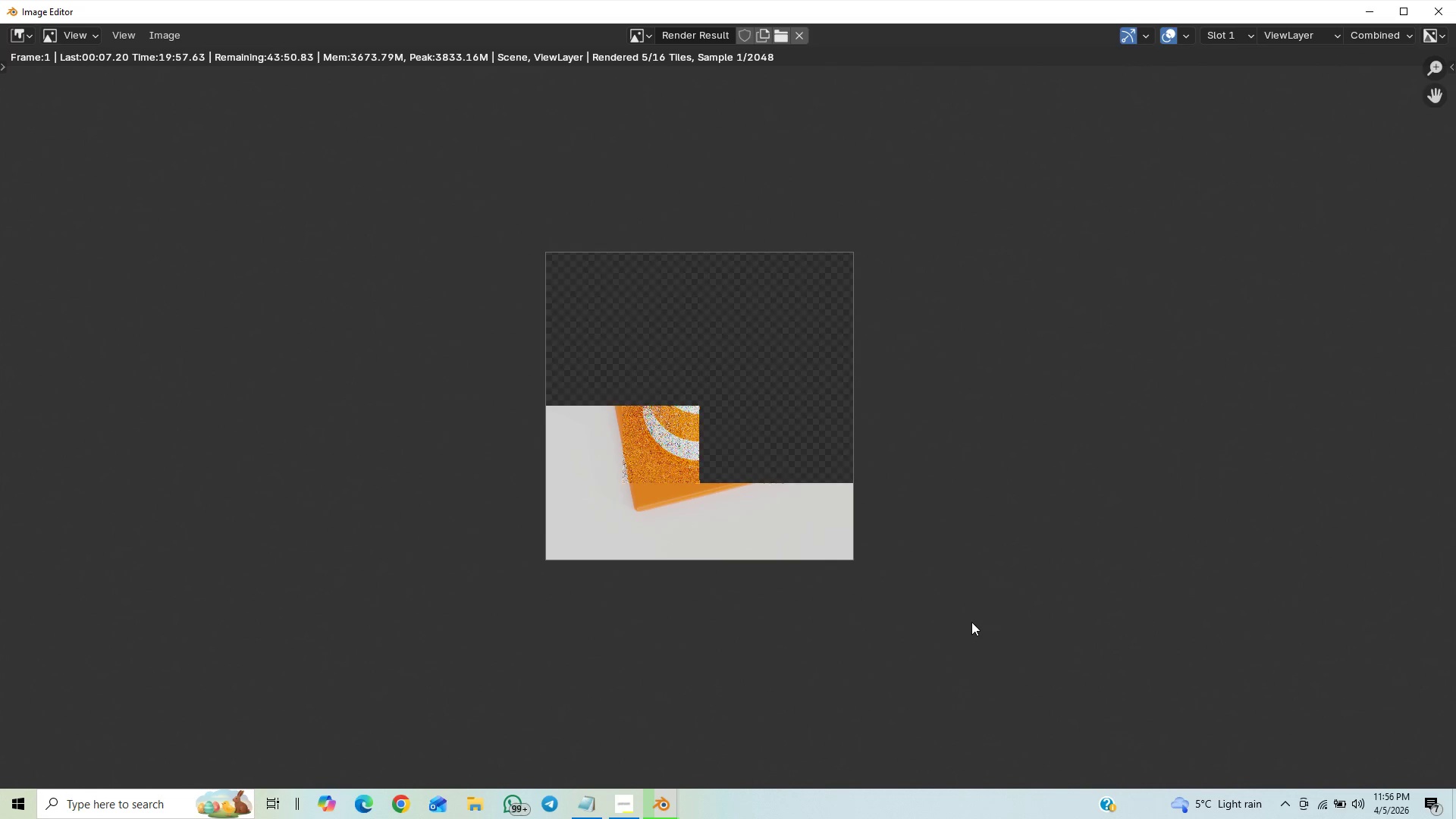 
scroll: coordinate [975, 630], scroll_direction: up, amount: 2.0
 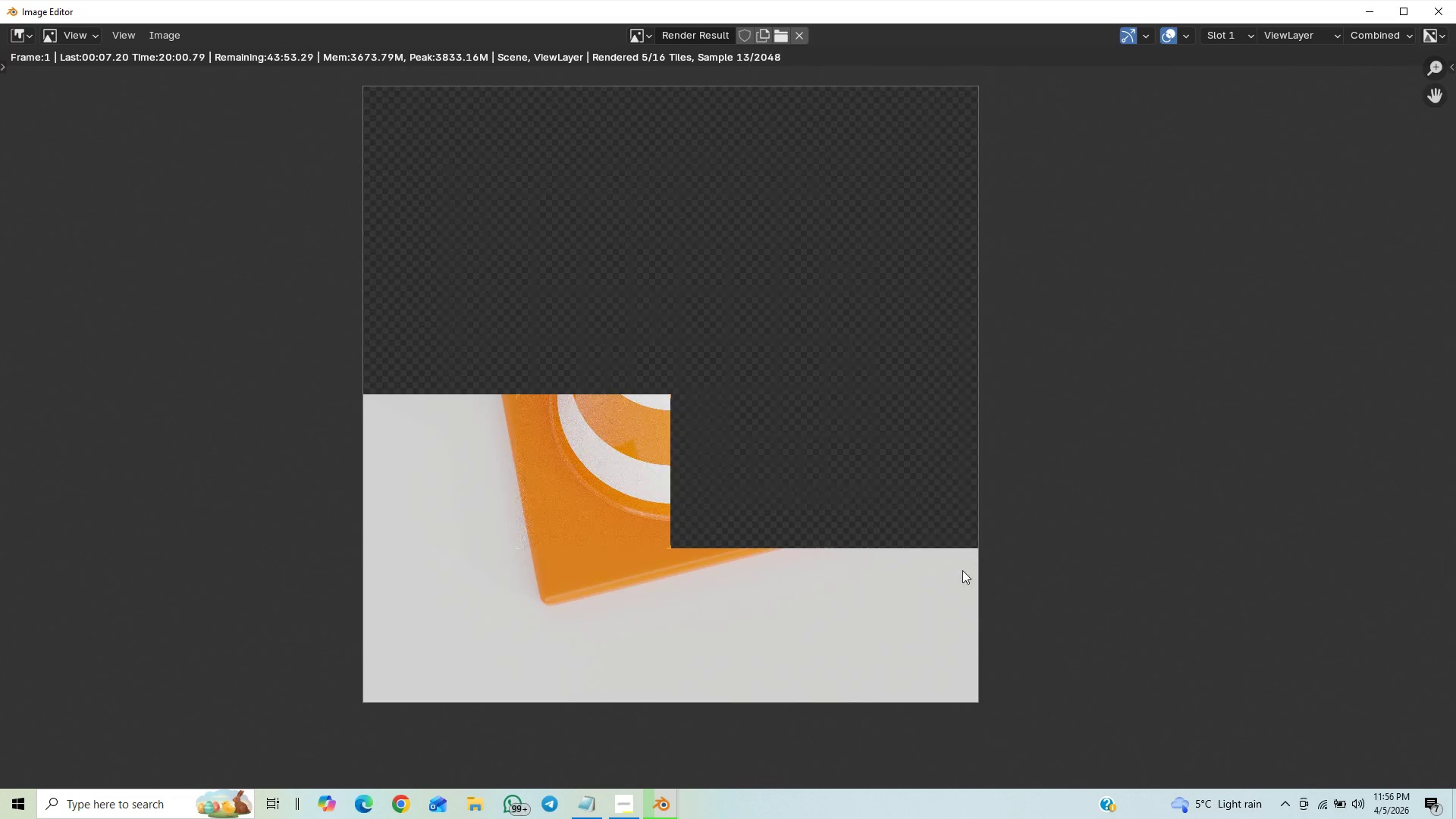 
scroll: coordinate [930, 592], scroll_direction: down, amount: 9.0
 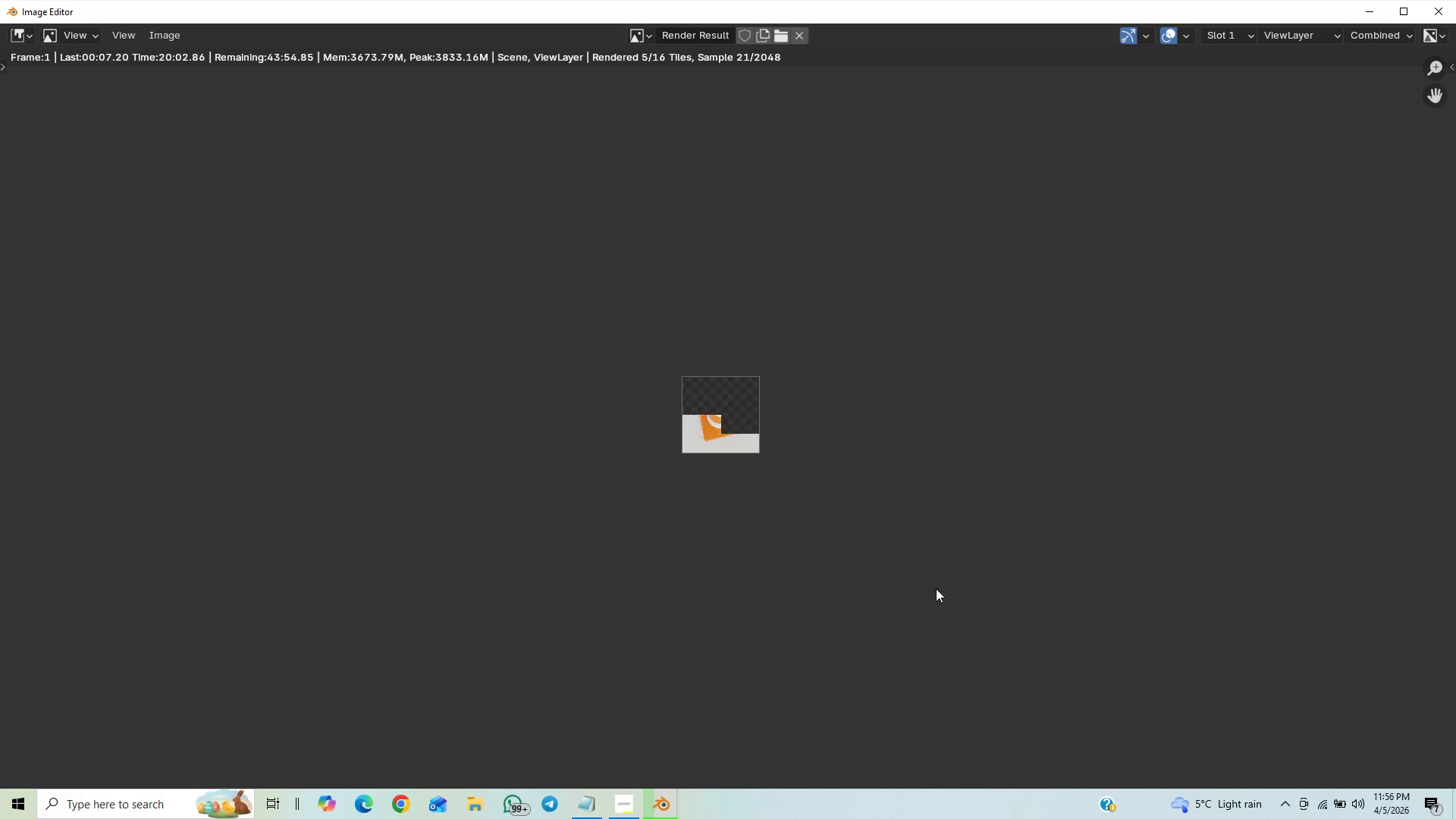 
scroll: coordinate [935, 588], scroll_direction: up, amount: 12.0
 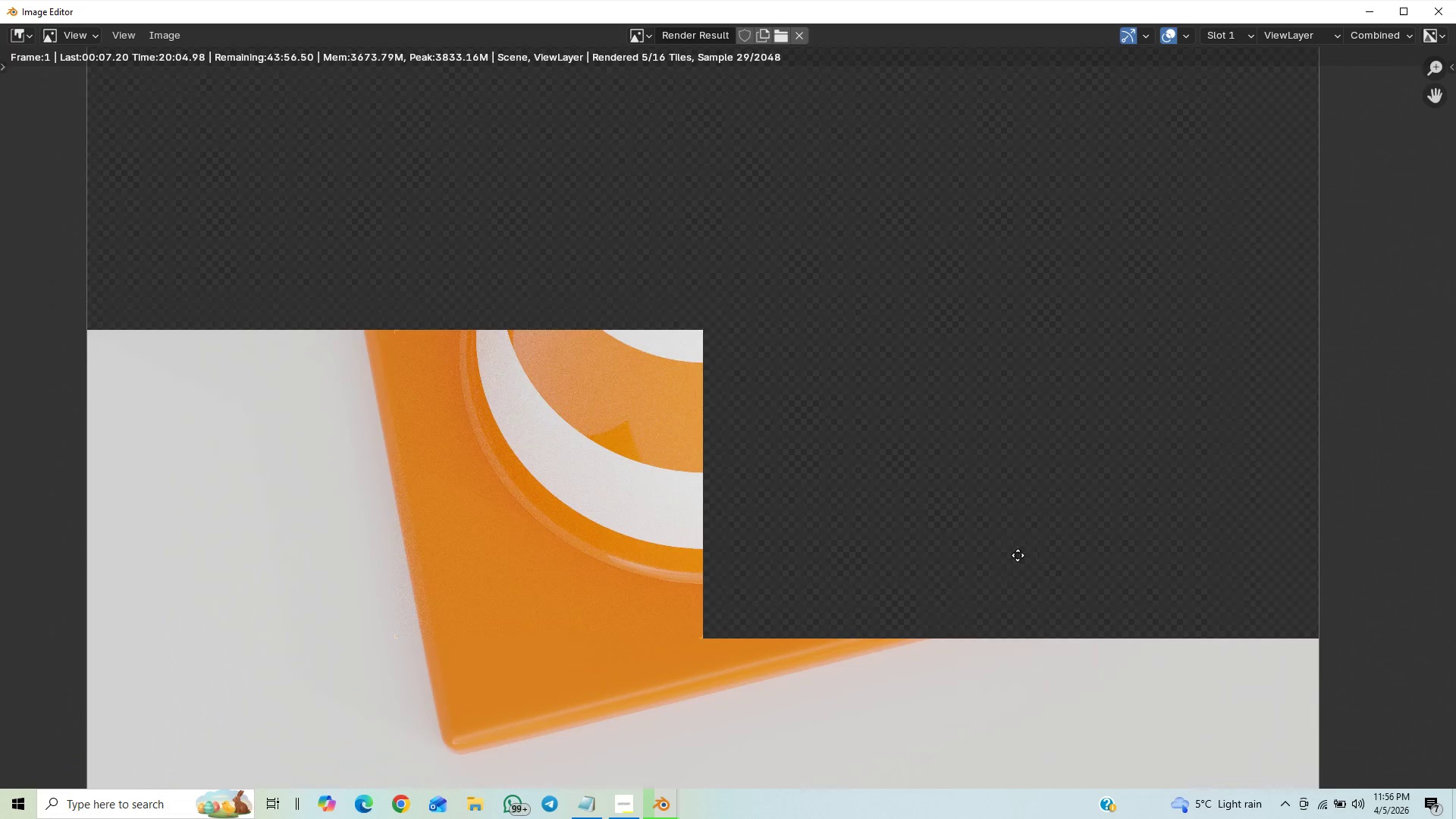 
scroll: coordinate [1019, 554], scroll_direction: down, amount: 3.0
 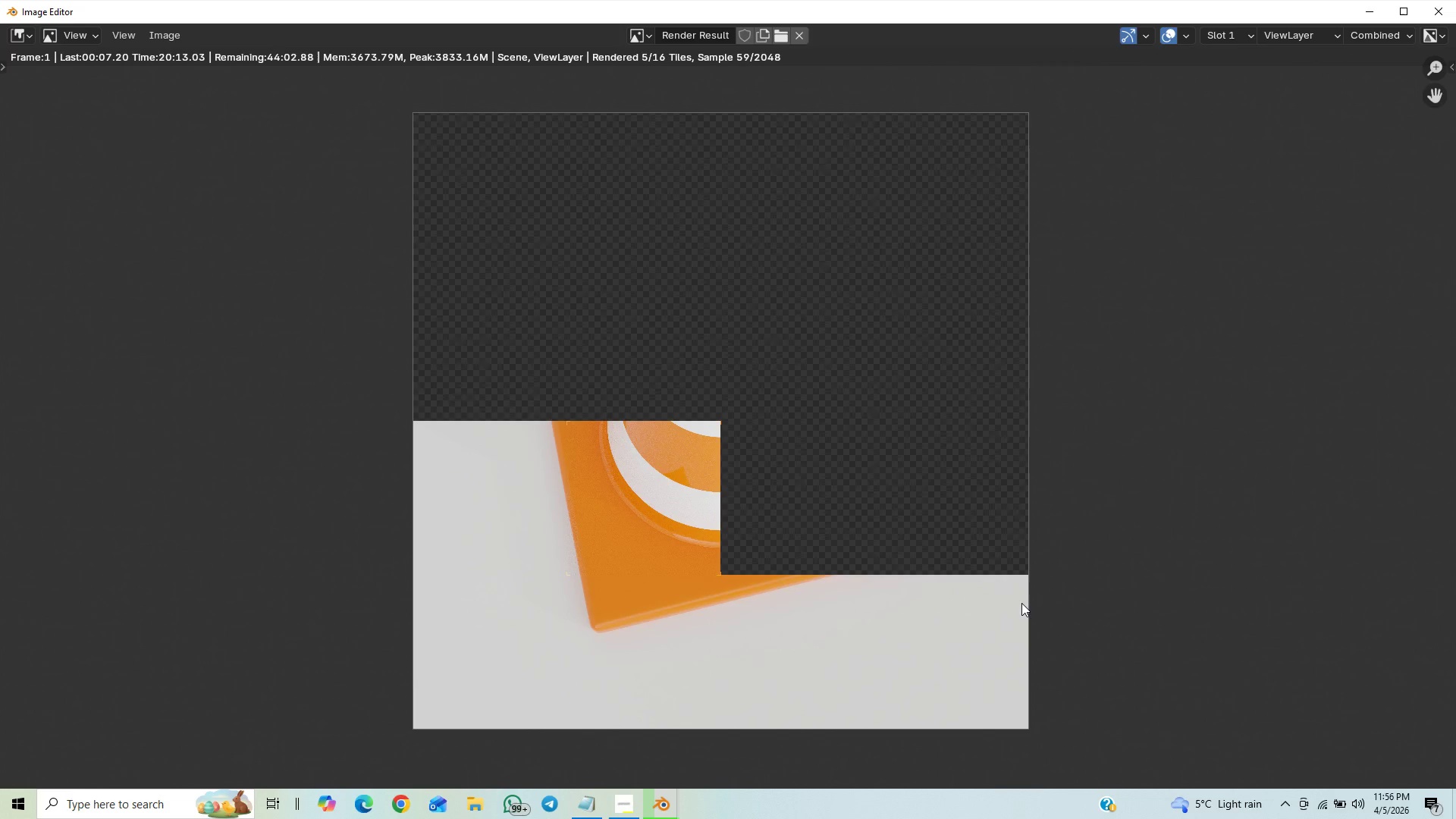 
wait(11.53)
 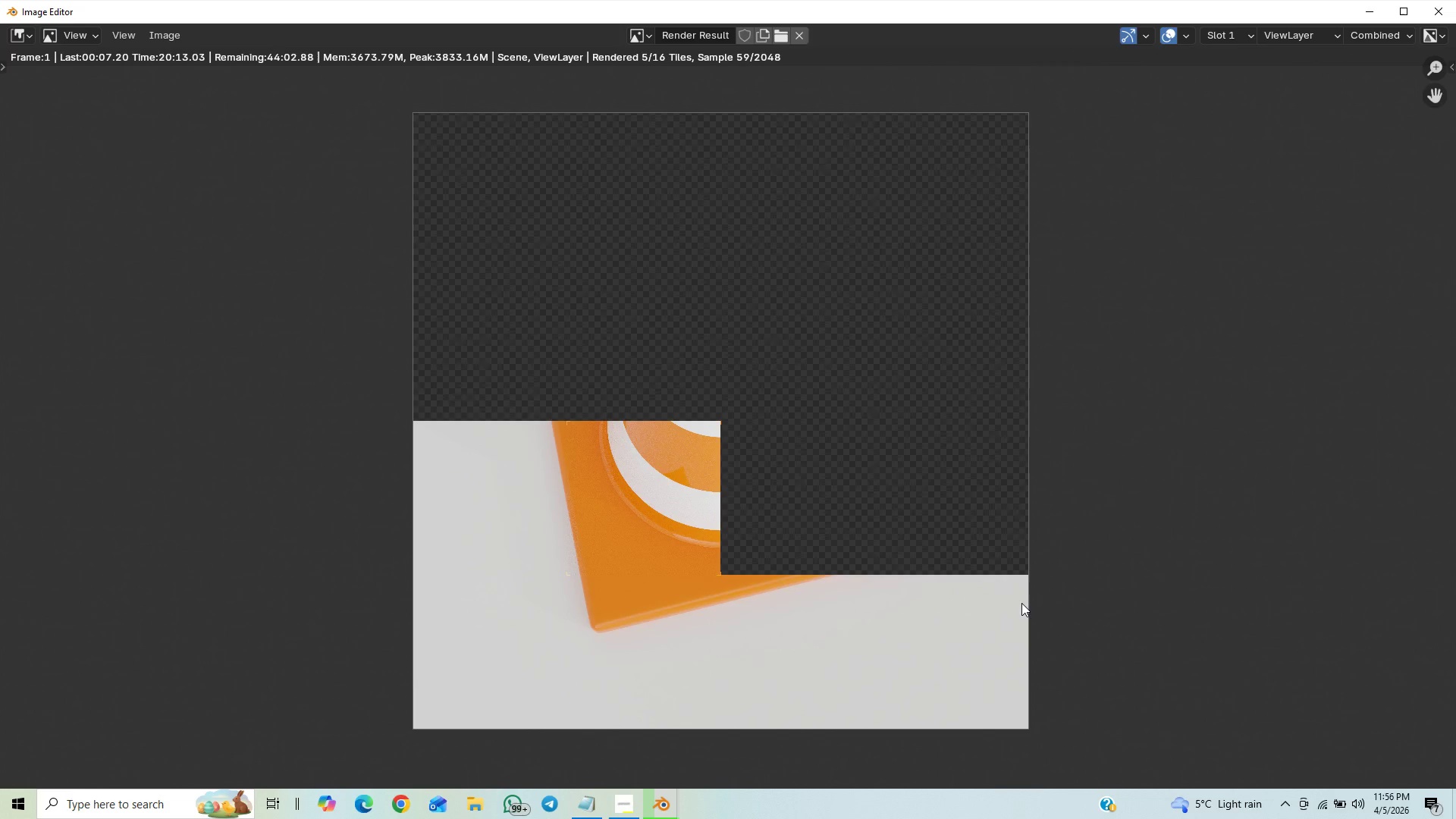 
scroll: coordinate [1081, 593], scroll_direction: up, amount: 4.0
 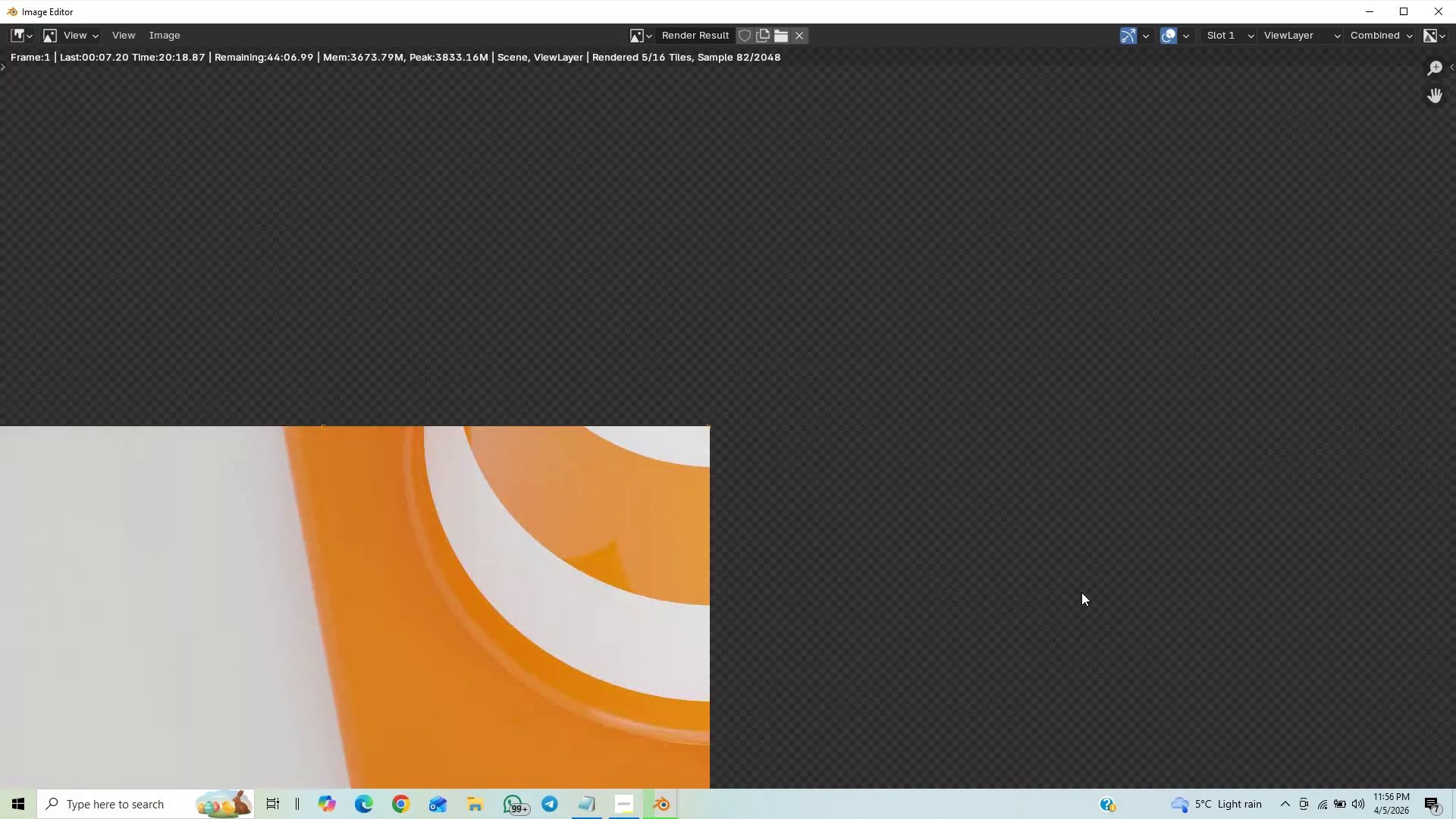 
scroll: coordinate [940, 594], scroll_direction: down, amount: 30.0
 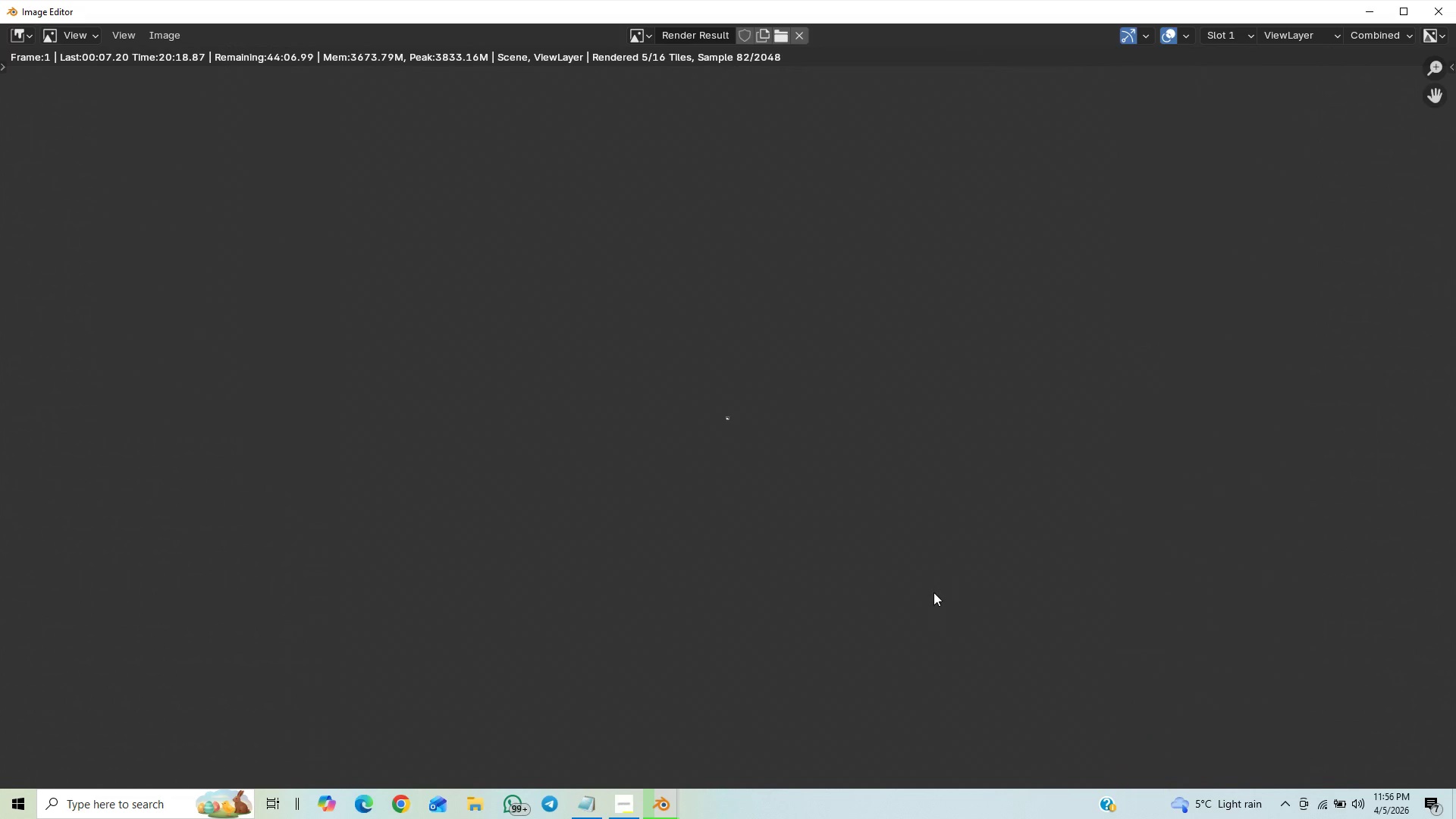 
scroll: coordinate [905, 640], scroll_direction: up, amount: 23.0
 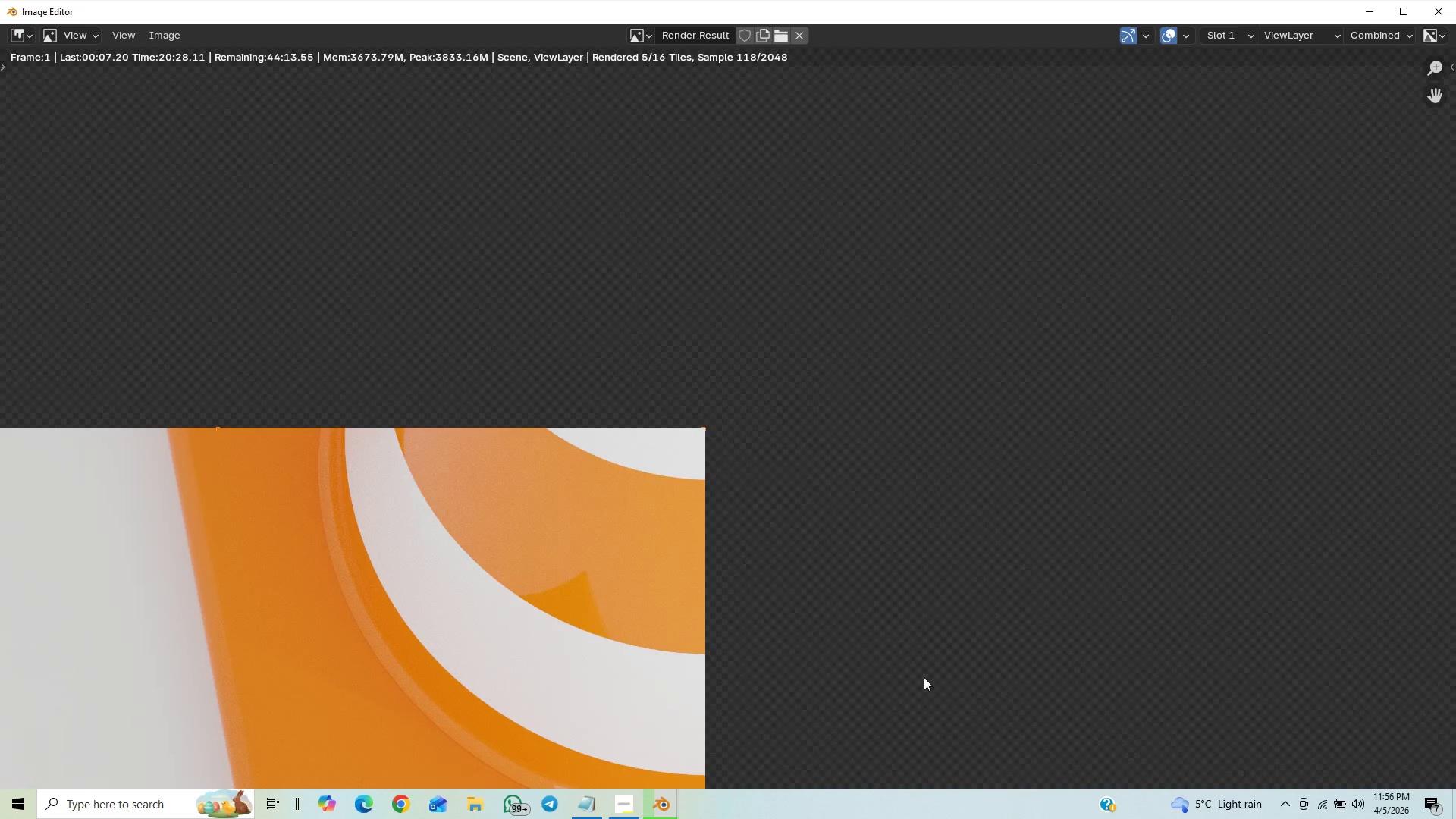 
scroll: coordinate [1075, 363], scroll_direction: down, amount: 6.0
 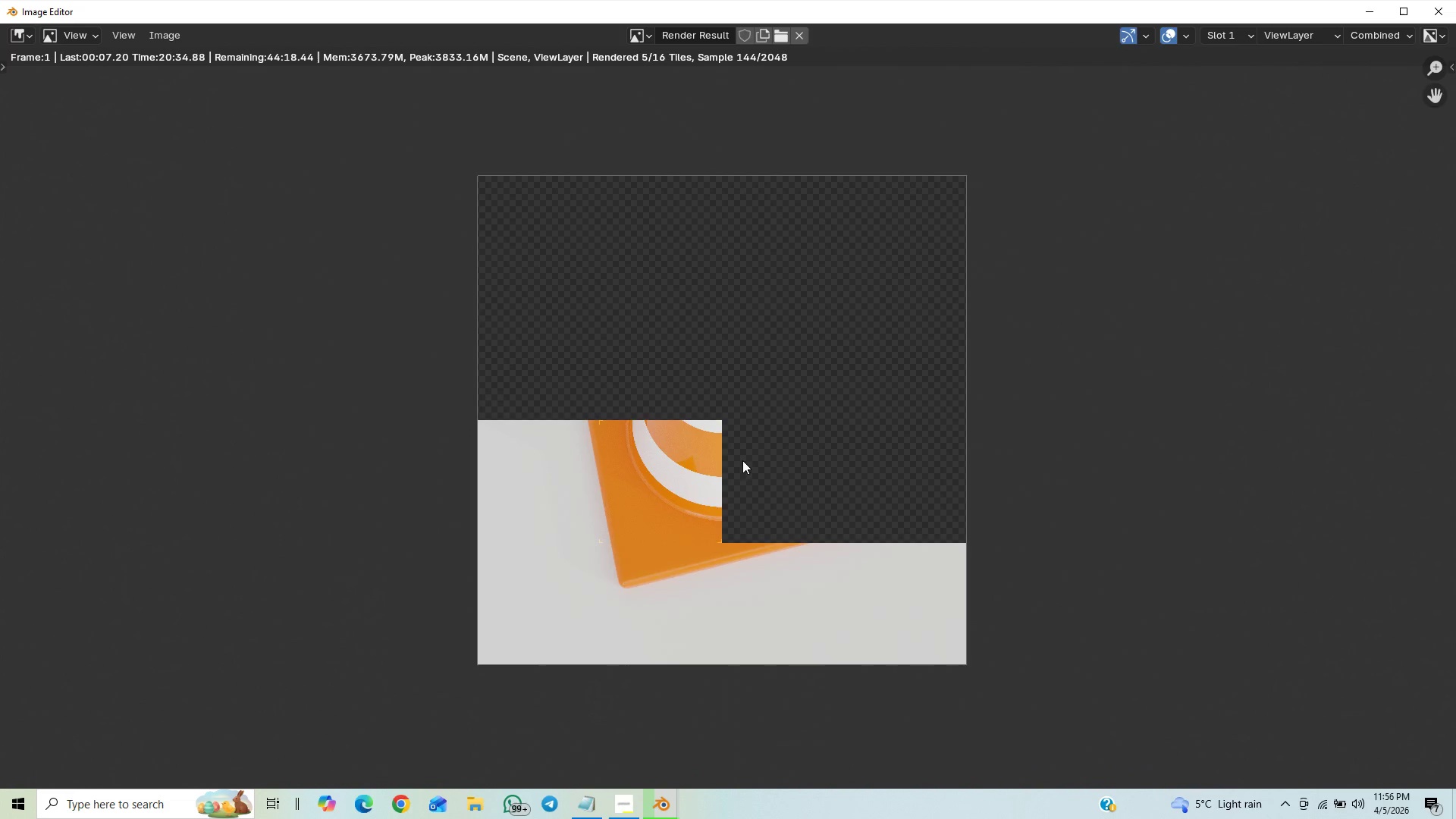 
scroll: coordinate [714, 491], scroll_direction: up, amount: 1.0
 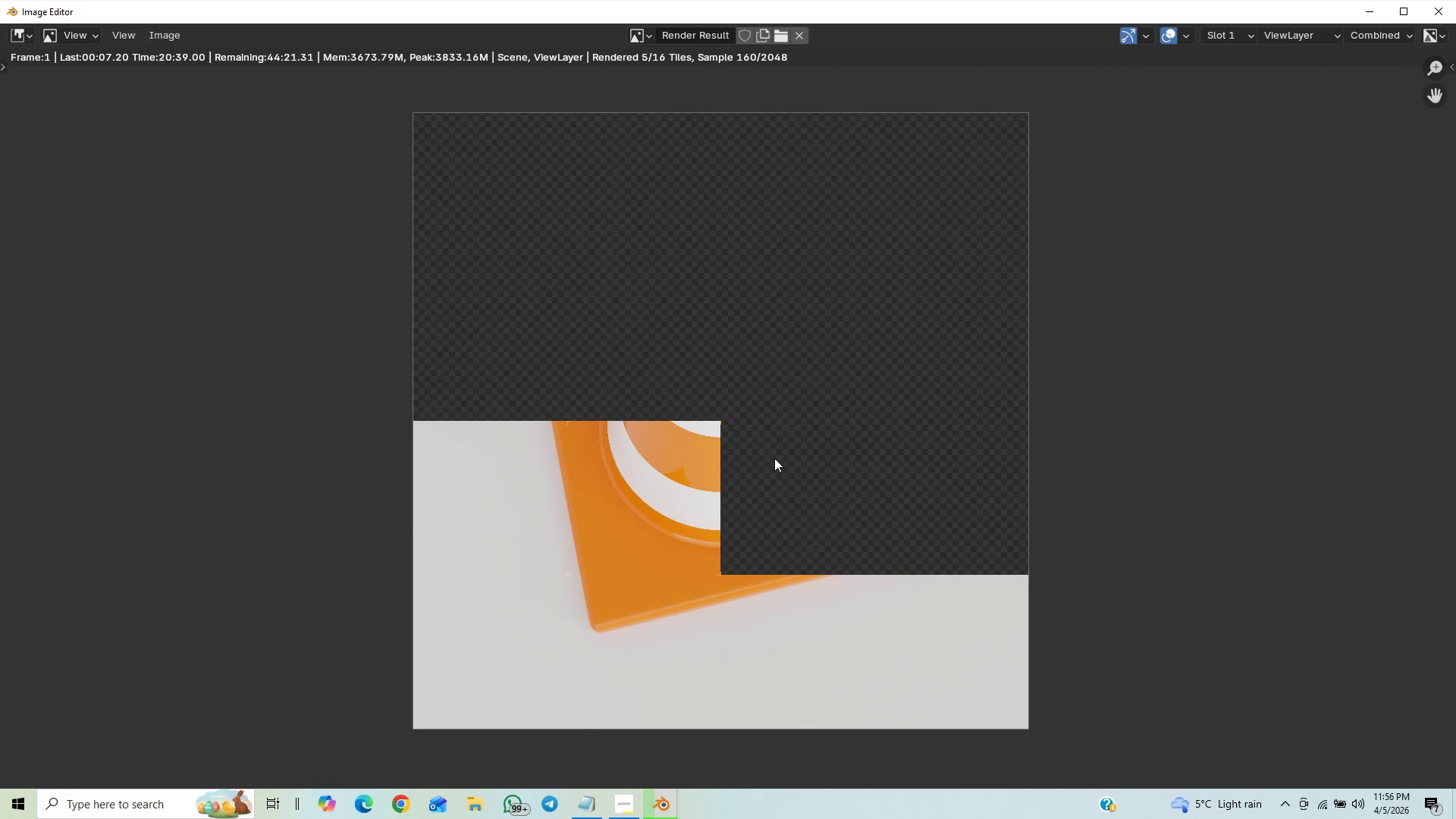 
scroll: coordinate [812, 393], scroll_direction: down, amount: 9.0
 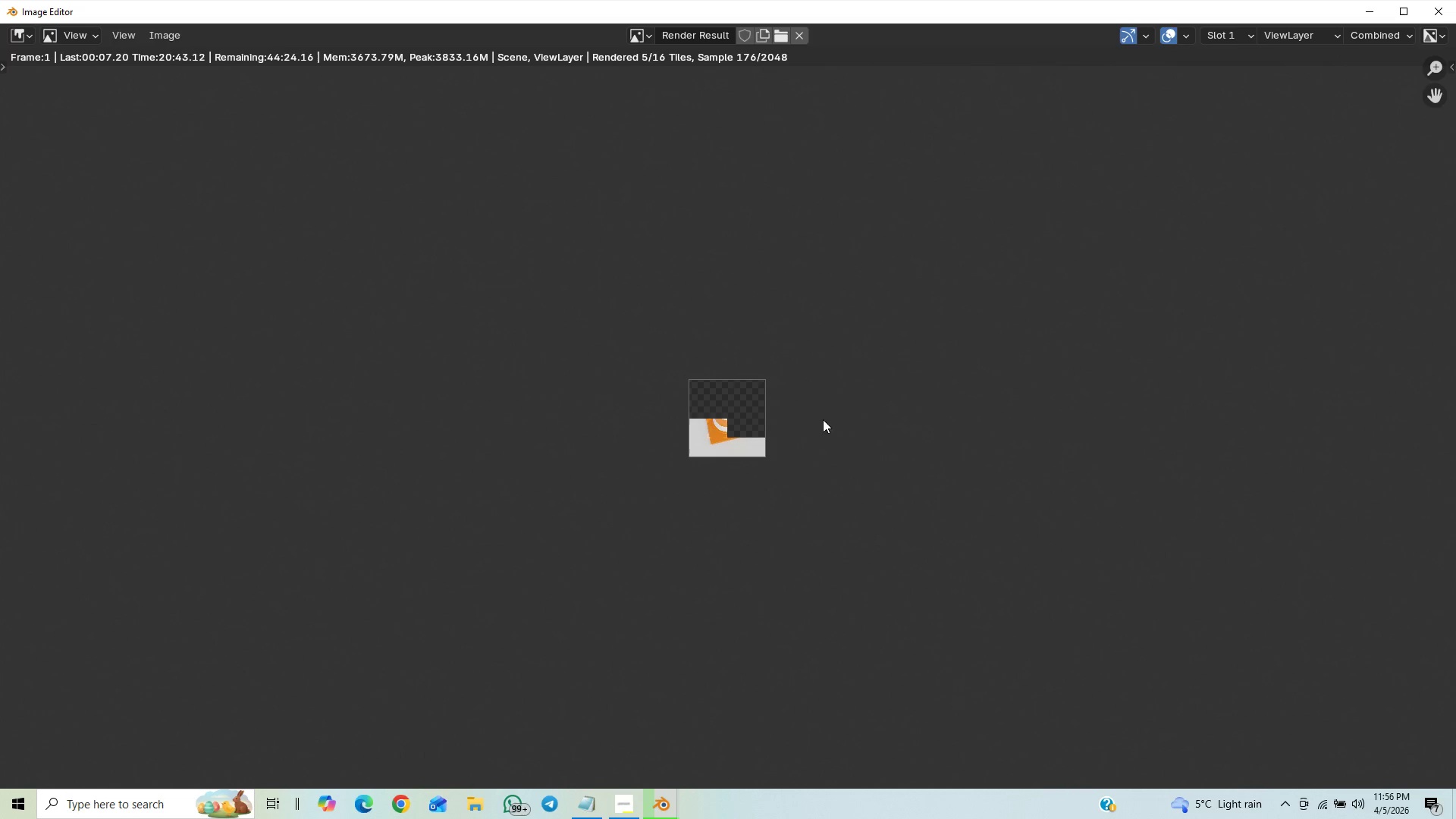 
scroll: coordinate [1168, 410], scroll_direction: up, amount: 13.0
 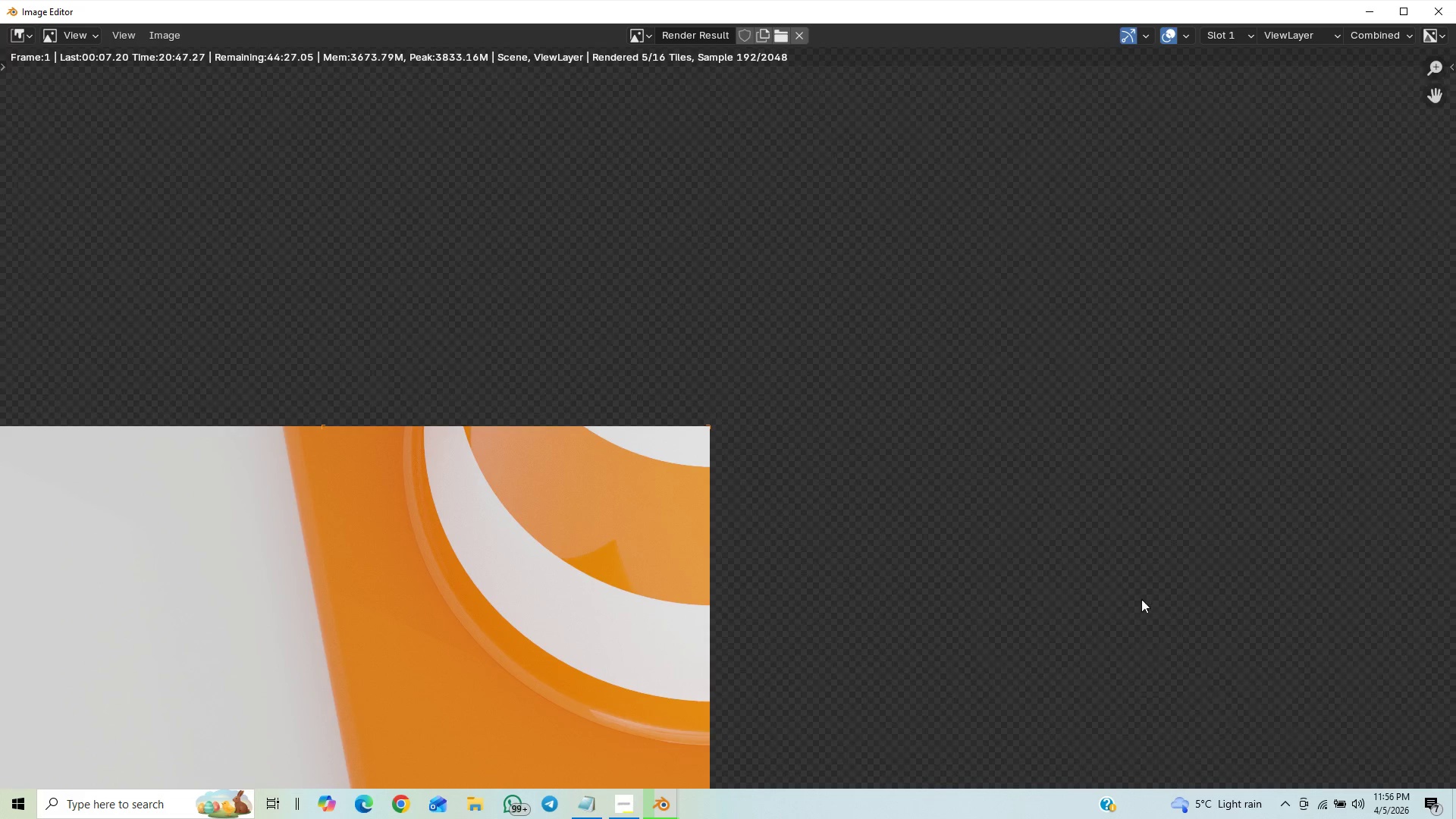 
scroll: coordinate [1207, 532], scroll_direction: down, amount: 6.0
 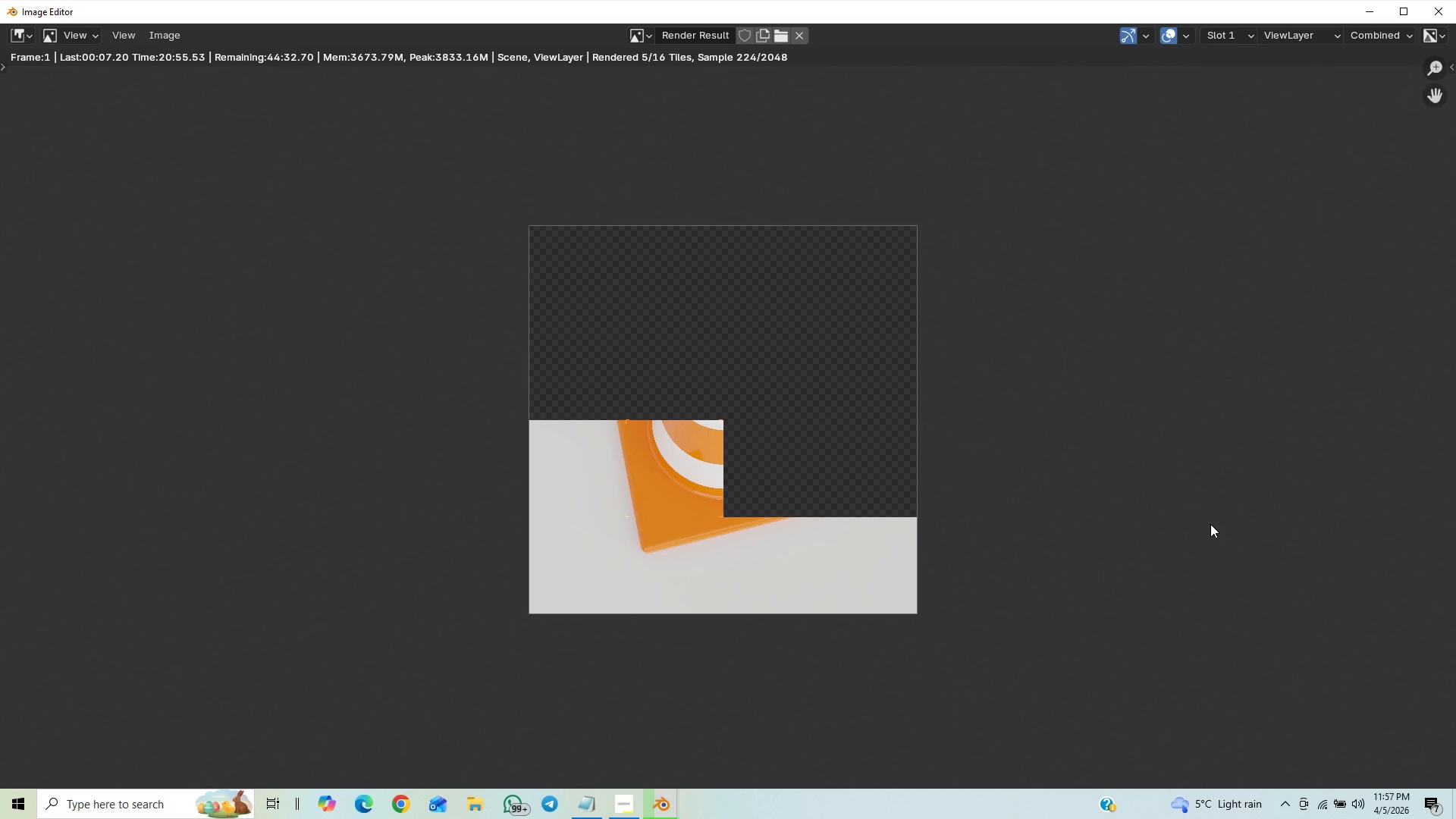 
scroll: coordinate [1211, 524], scroll_direction: up, amount: 1.0
 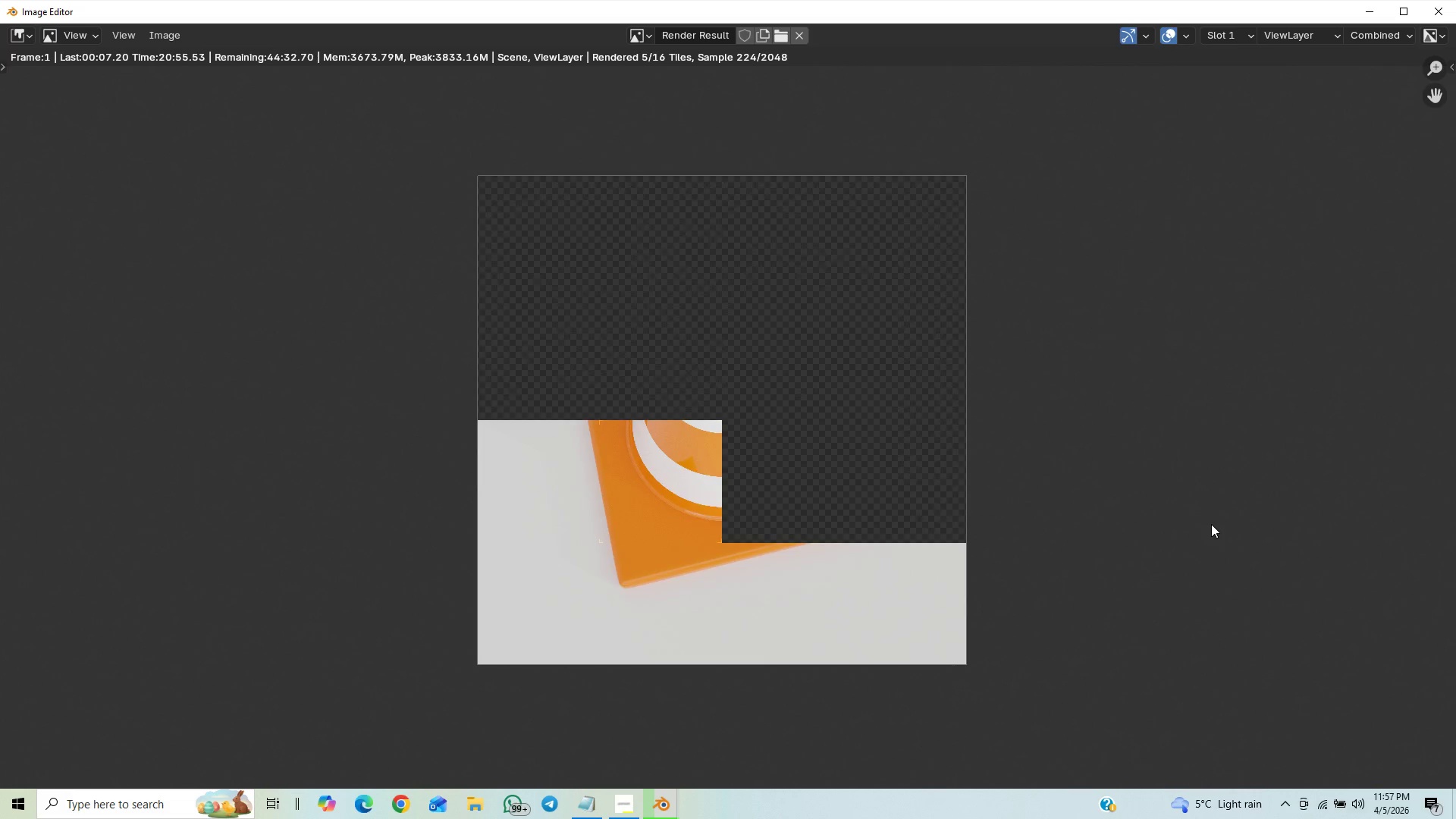 
scroll: coordinate [1211, 524], scroll_direction: down, amount: 1.0
 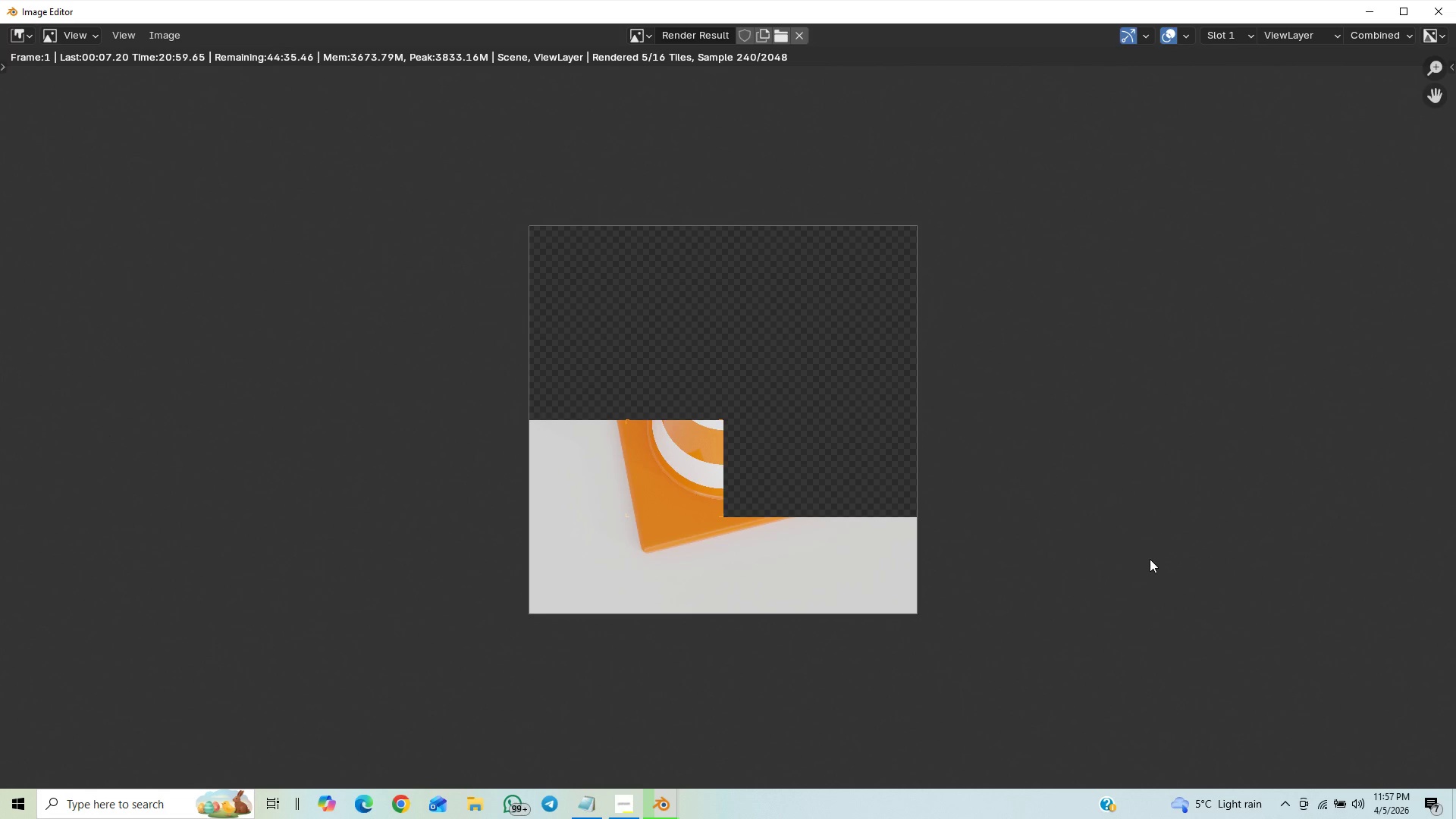 
scroll: coordinate [1084, 572], scroll_direction: up, amount: 1.0
 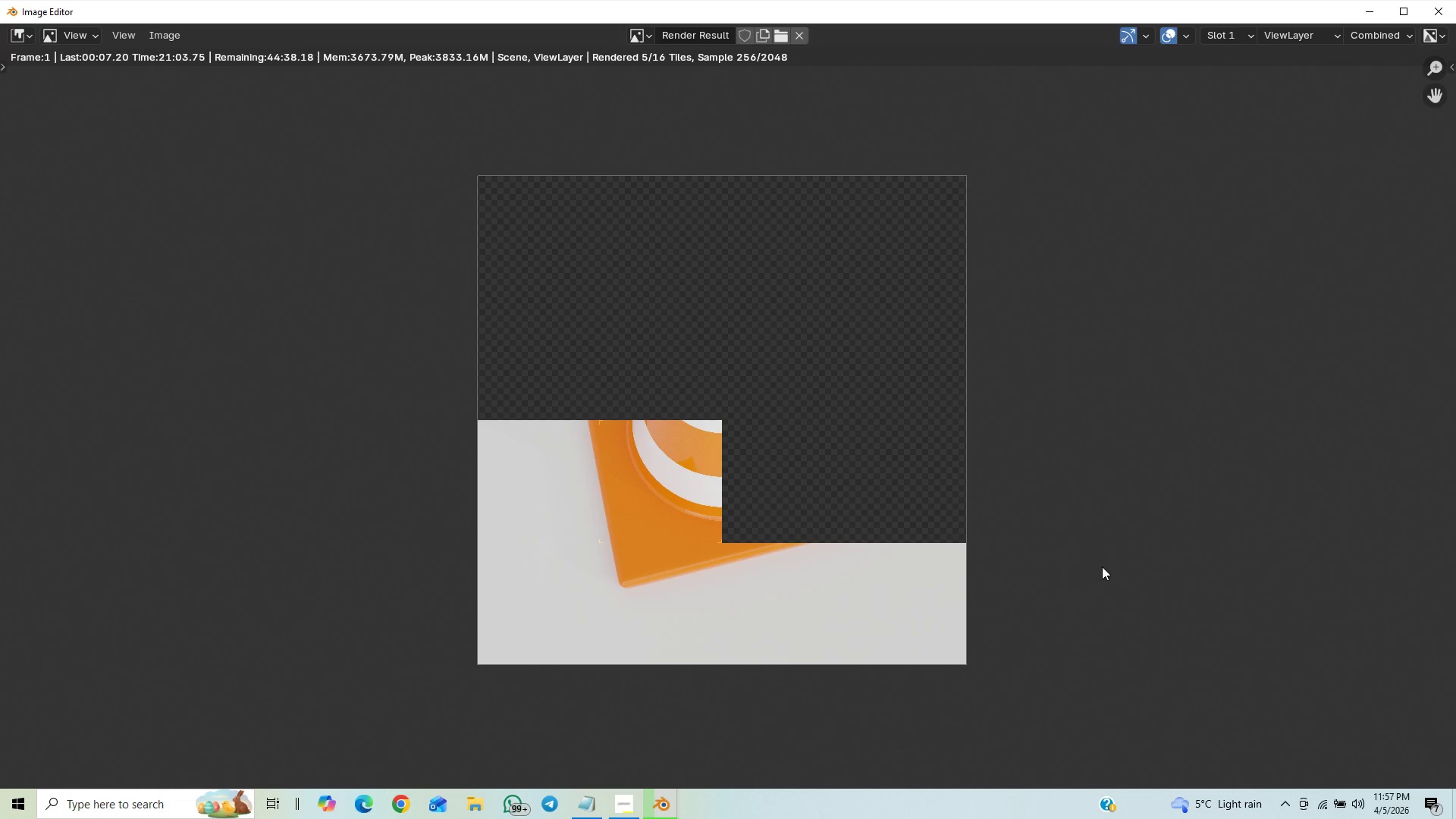 
scroll: coordinate [1104, 566], scroll_direction: down, amount: 3.0
 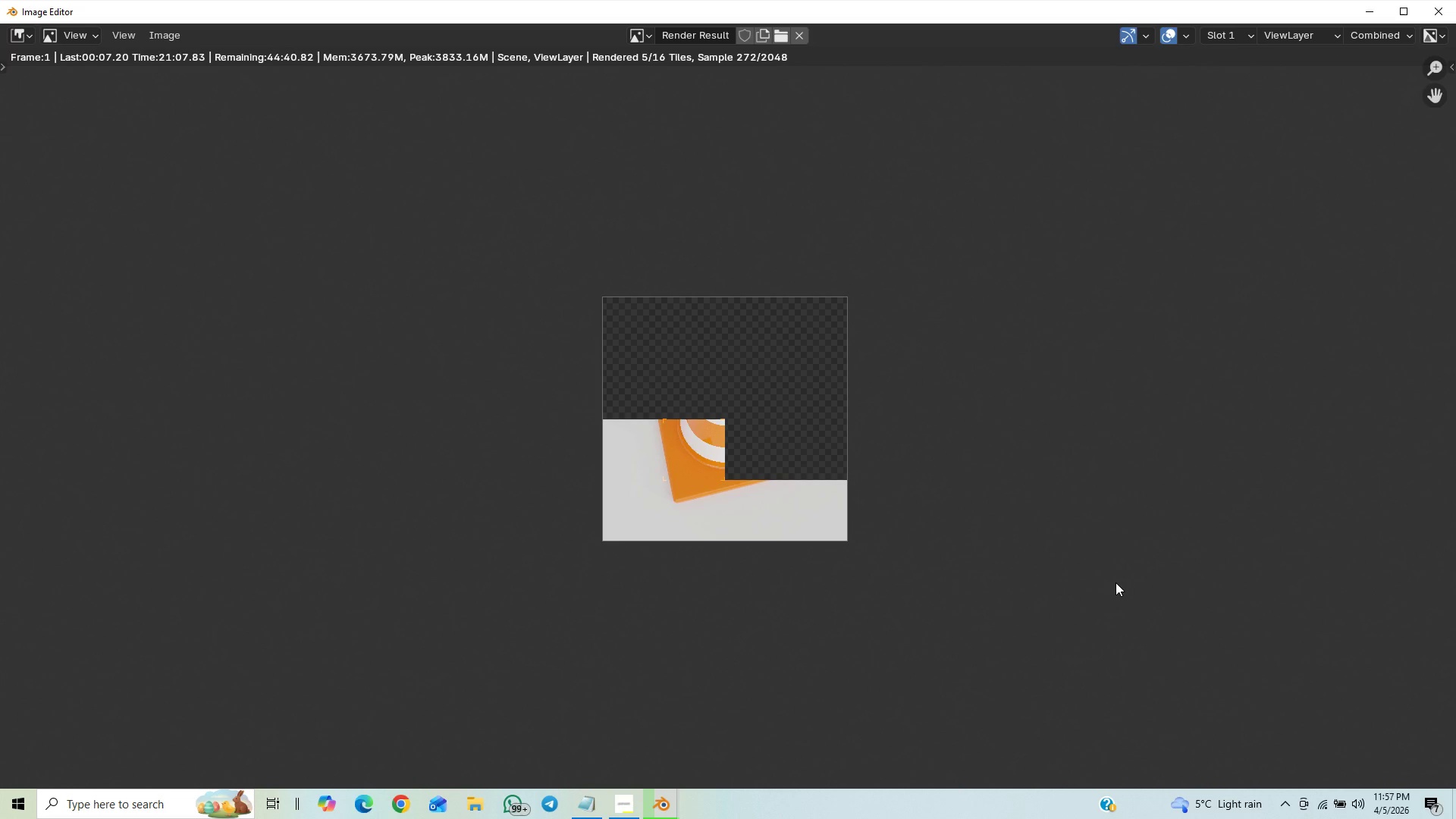 
wait(5.96)
 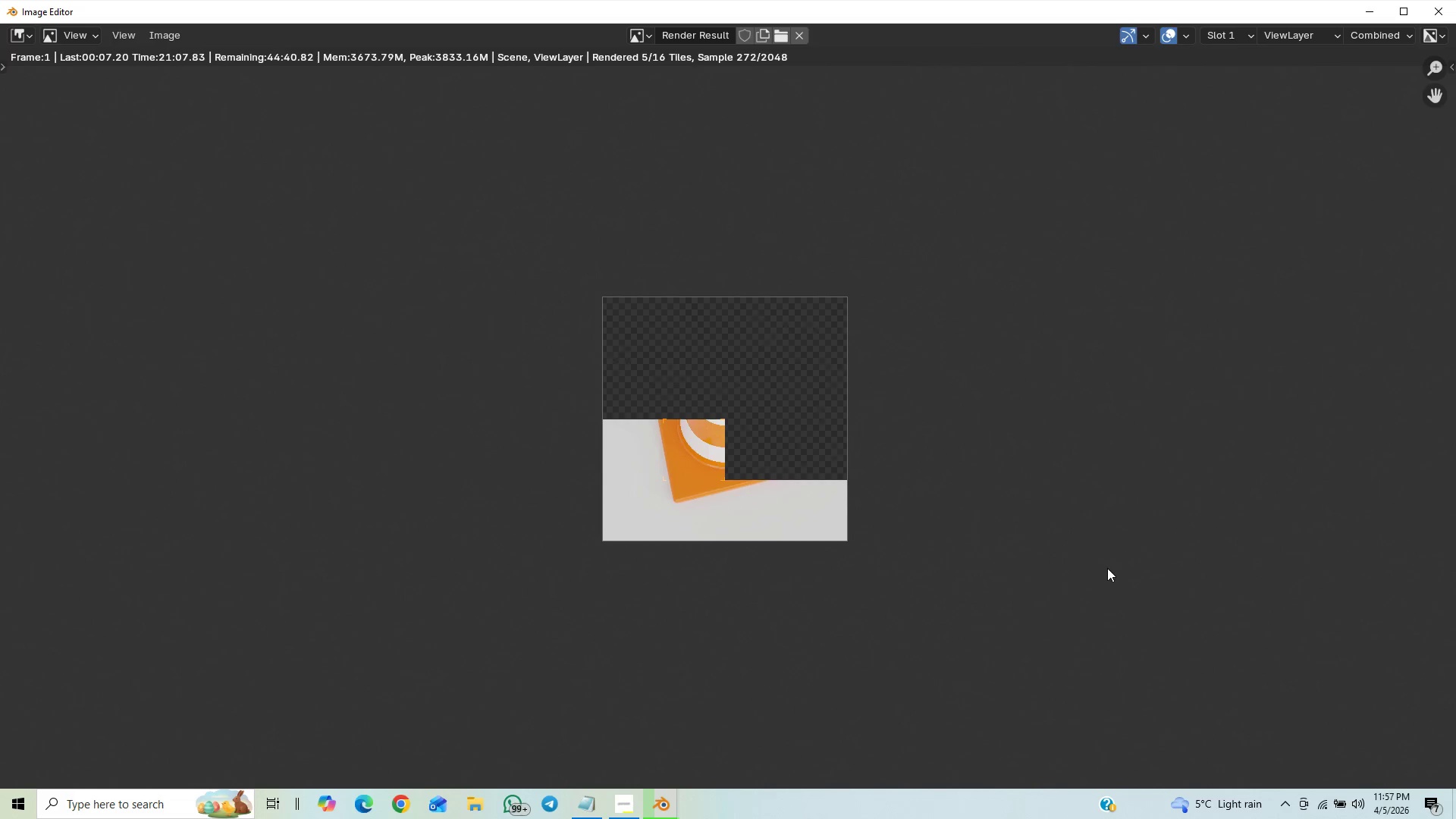 
scroll: coordinate [1122, 579], scroll_direction: up, amount: 5.0
 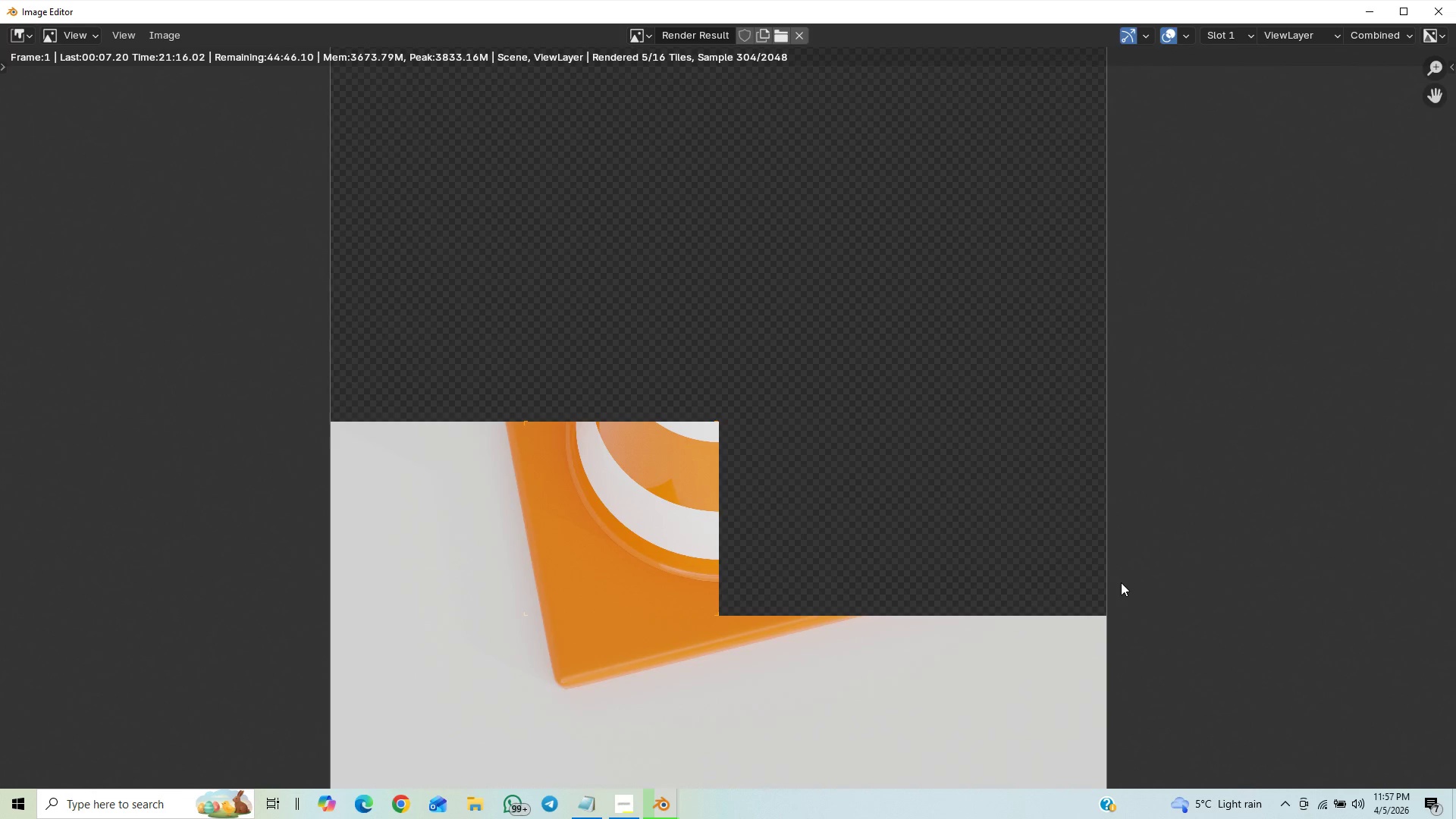 
scroll: coordinate [1120, 583], scroll_direction: down, amount: 5.0
 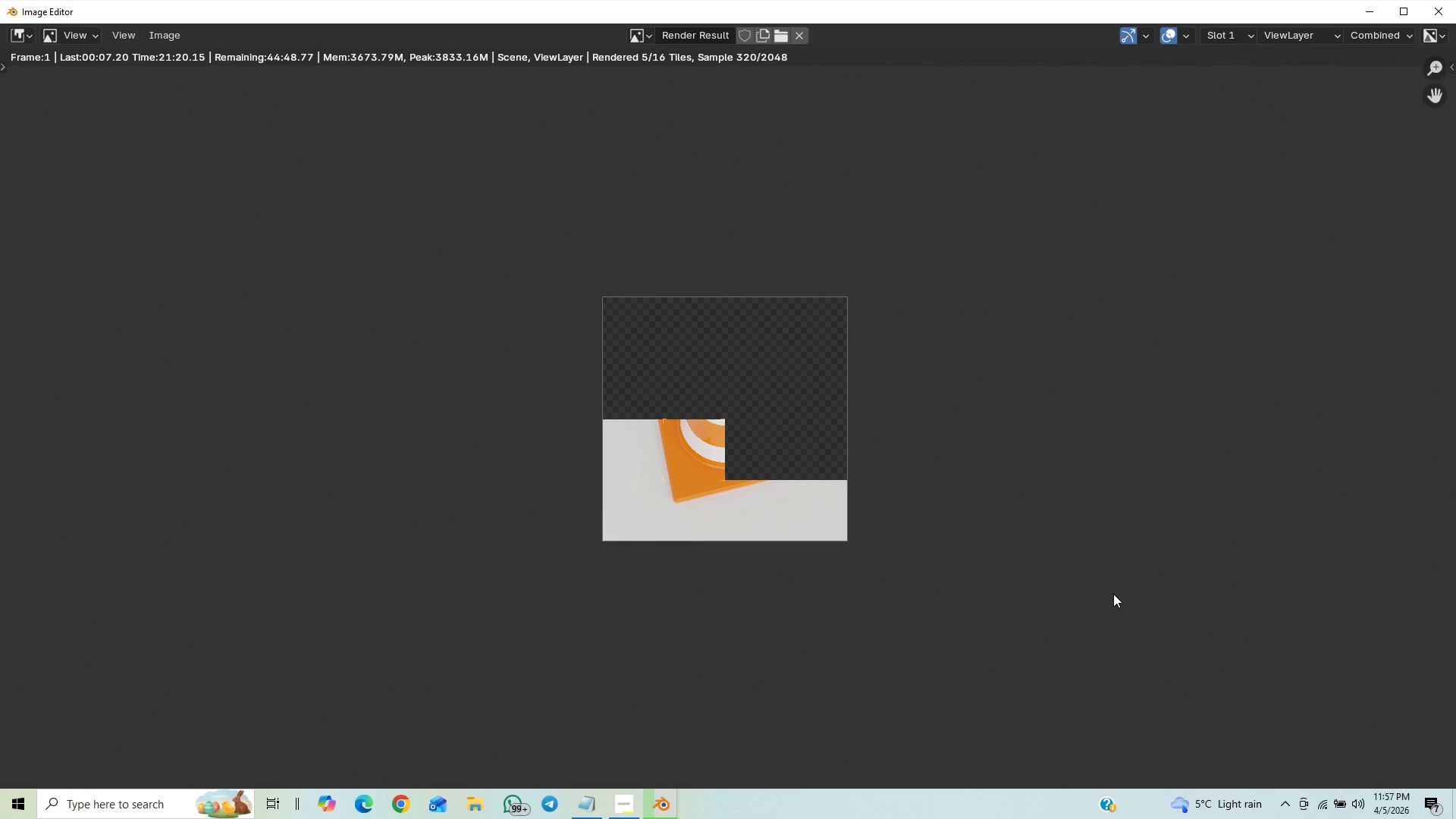 
scroll: coordinate [1116, 592], scroll_direction: up, amount: 5.0
 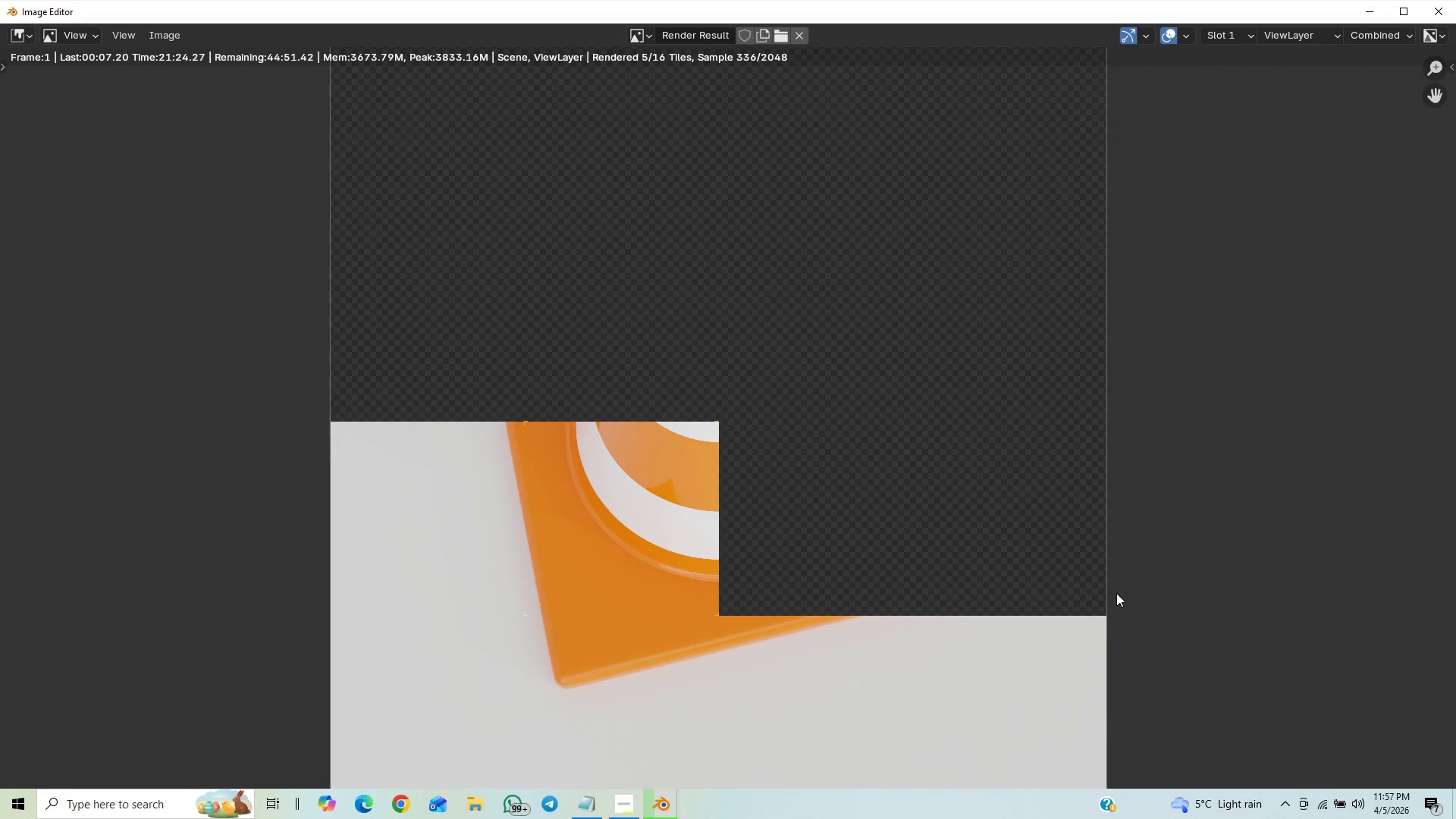 
scroll: coordinate [1116, 593], scroll_direction: down, amount: 1.0
 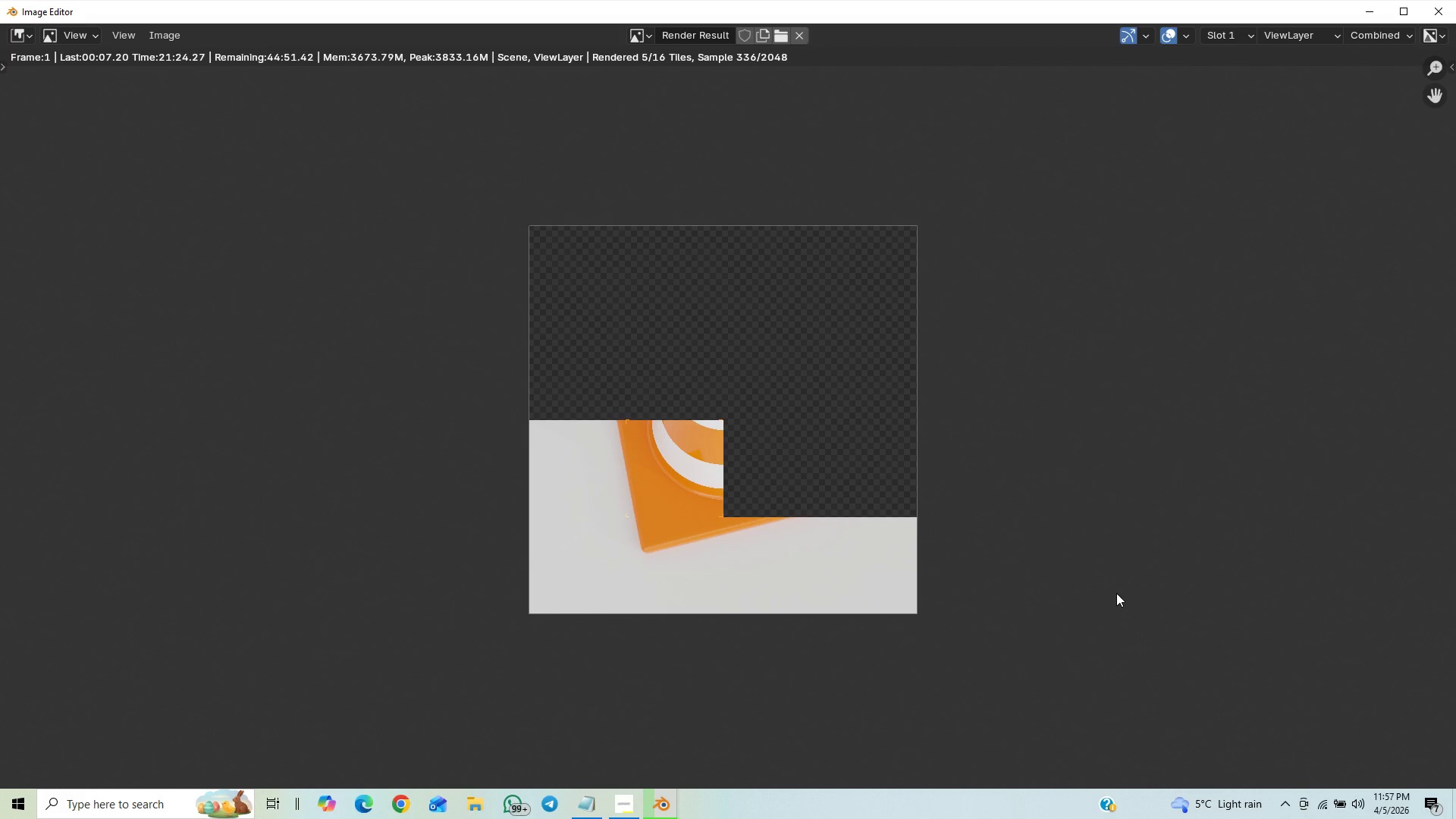 
scroll: coordinate [1111, 601], scroll_direction: up, amount: 2.0
 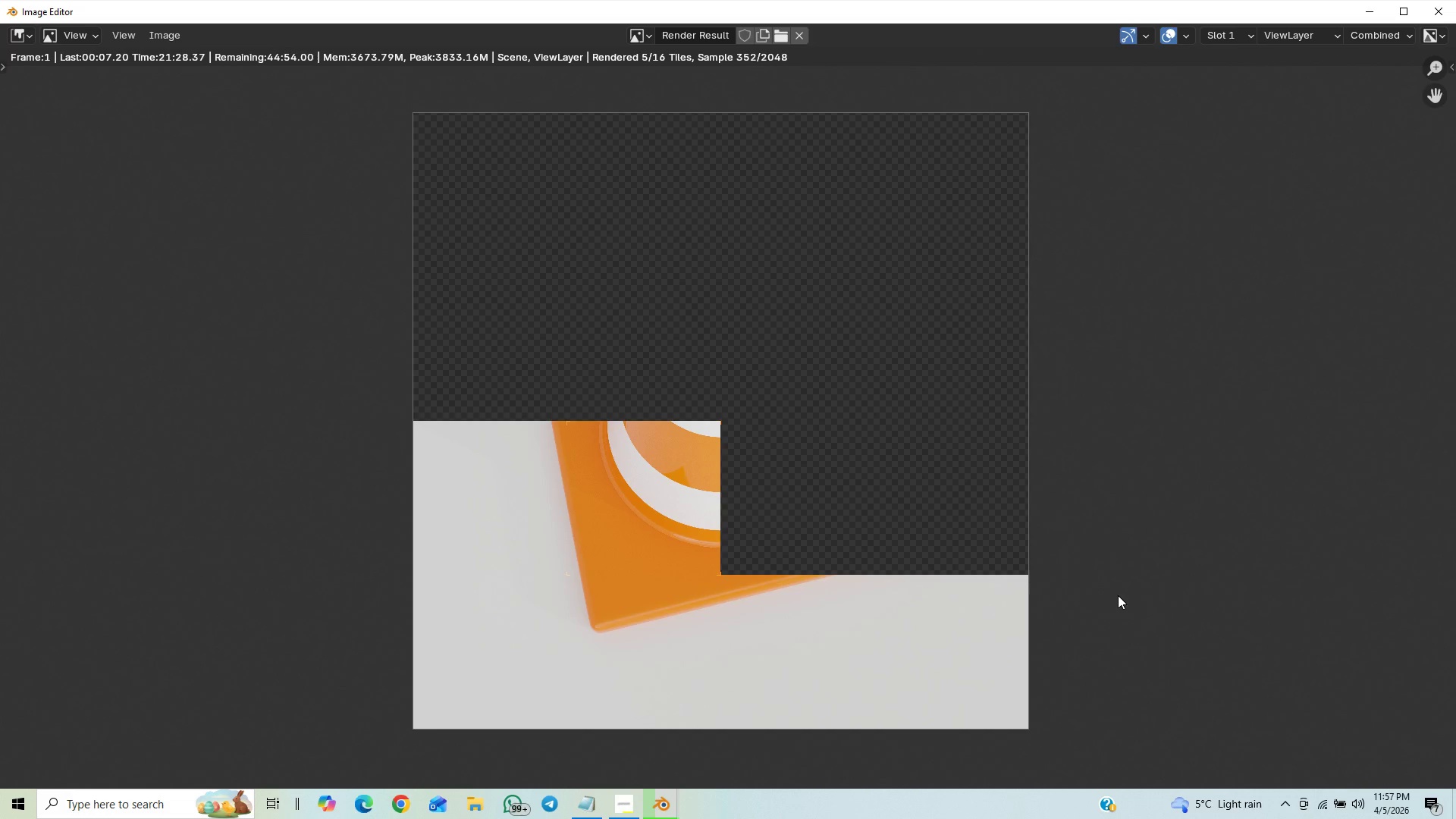 
scroll: coordinate [1118, 595], scroll_direction: down, amount: 1.0
 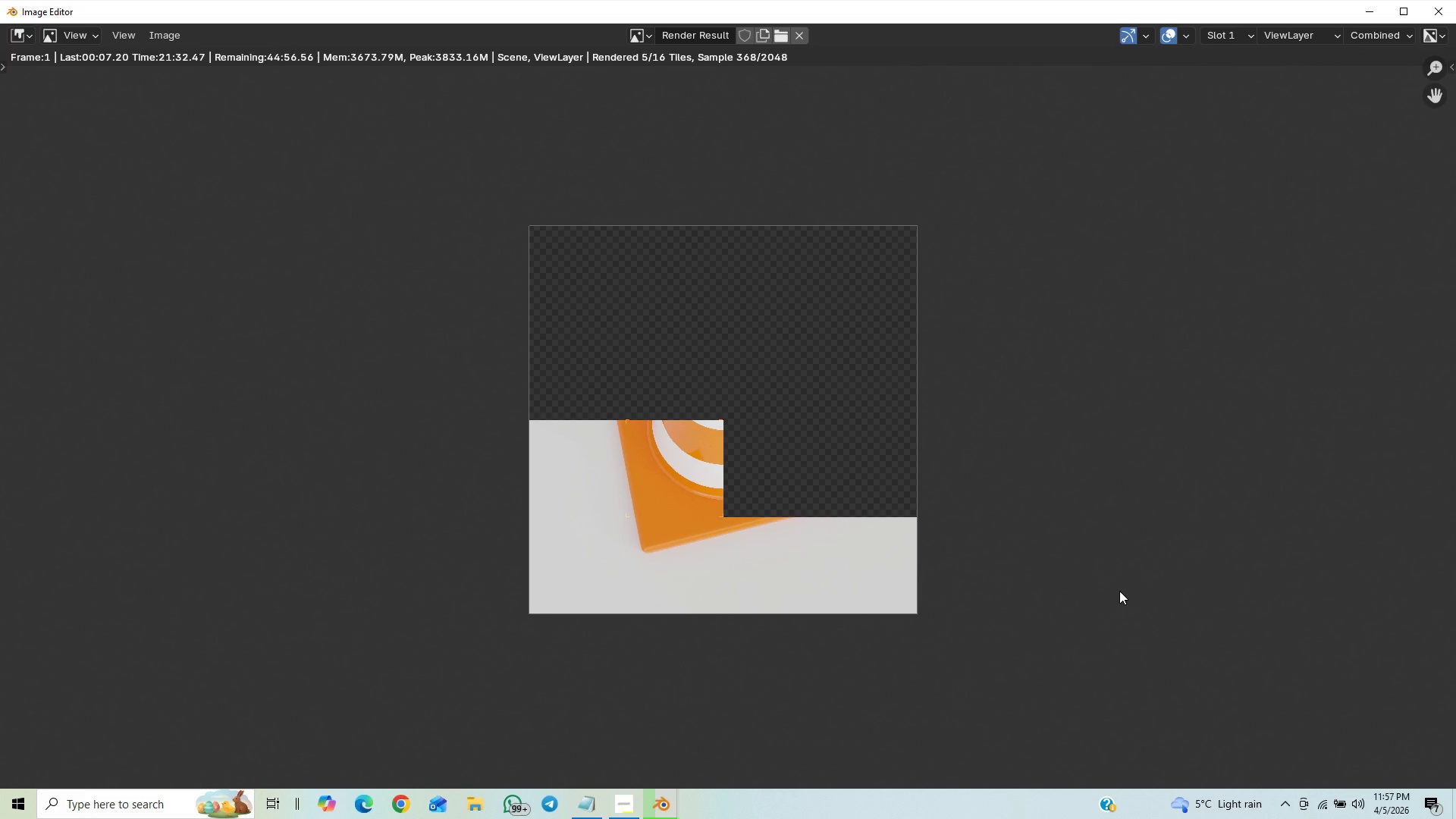 
scroll: coordinate [1093, 598], scroll_direction: up, amount: 2.0
 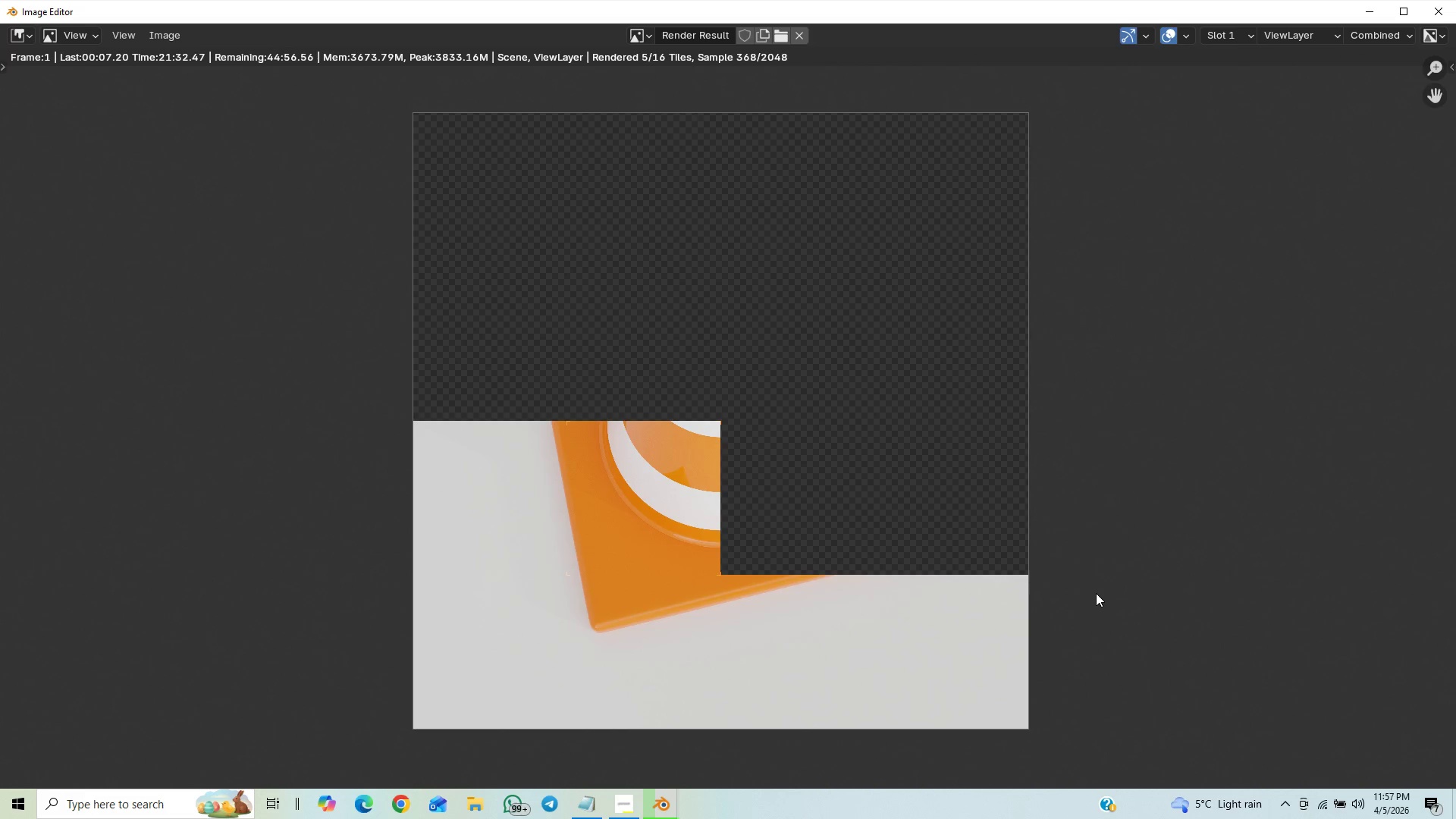 
scroll: coordinate [1106, 585], scroll_direction: down, amount: 1.0
 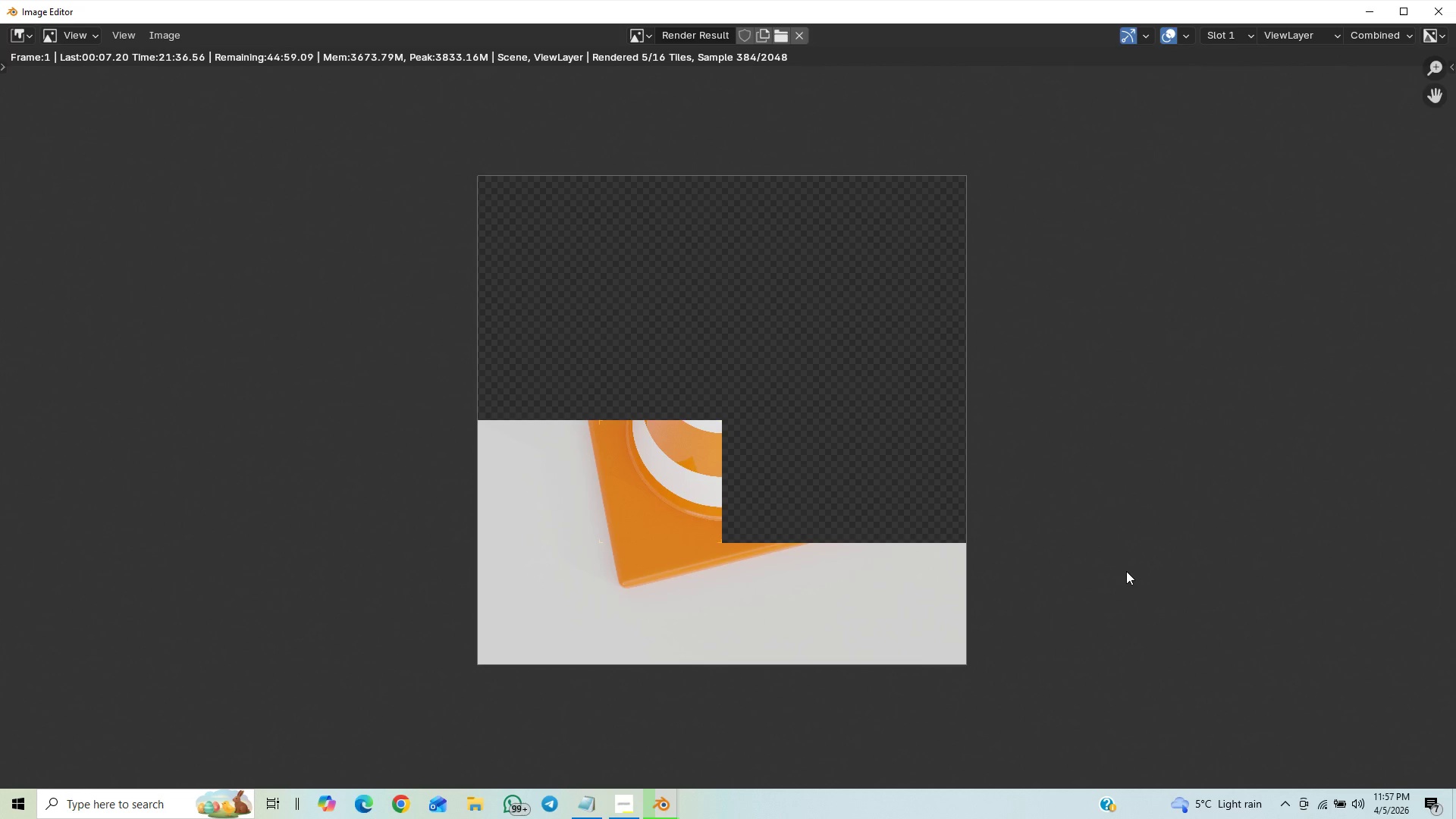 
scroll: coordinate [1126, 571], scroll_direction: up, amount: 3.0
 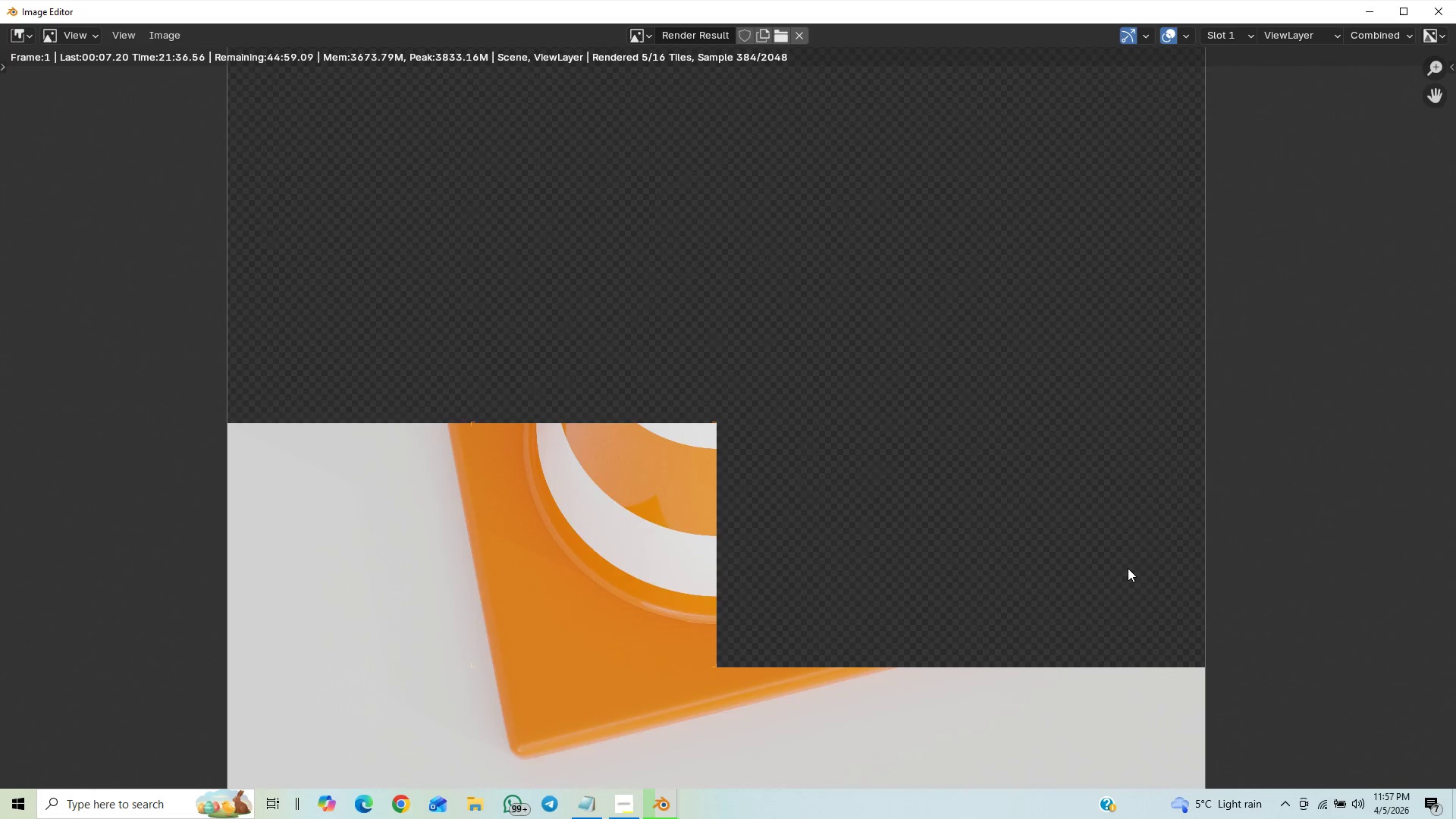 
scroll: coordinate [1138, 563], scroll_direction: down, amount: 3.0
 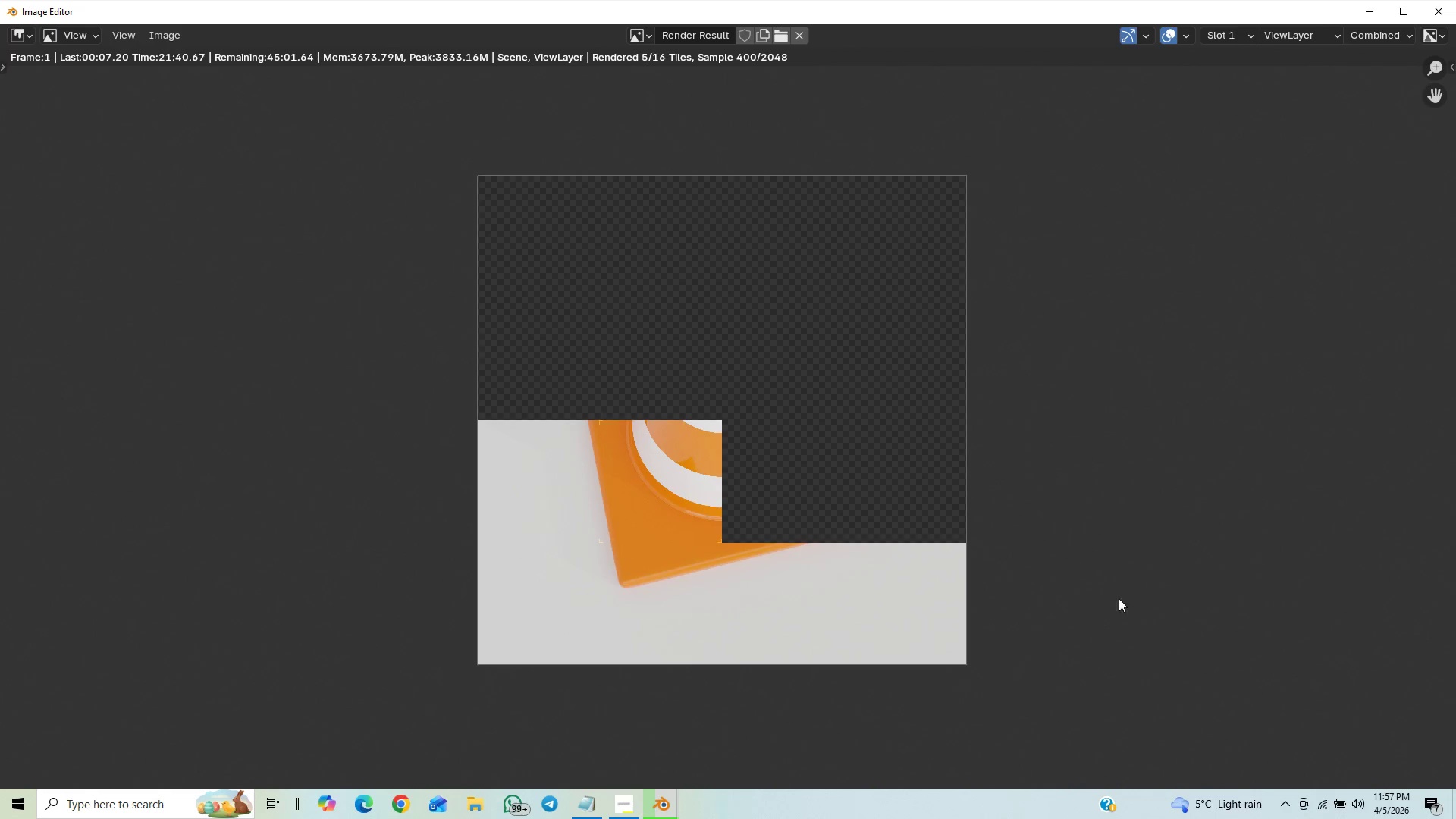 
scroll: coordinate [1116, 609], scroll_direction: up, amount: 1.0
 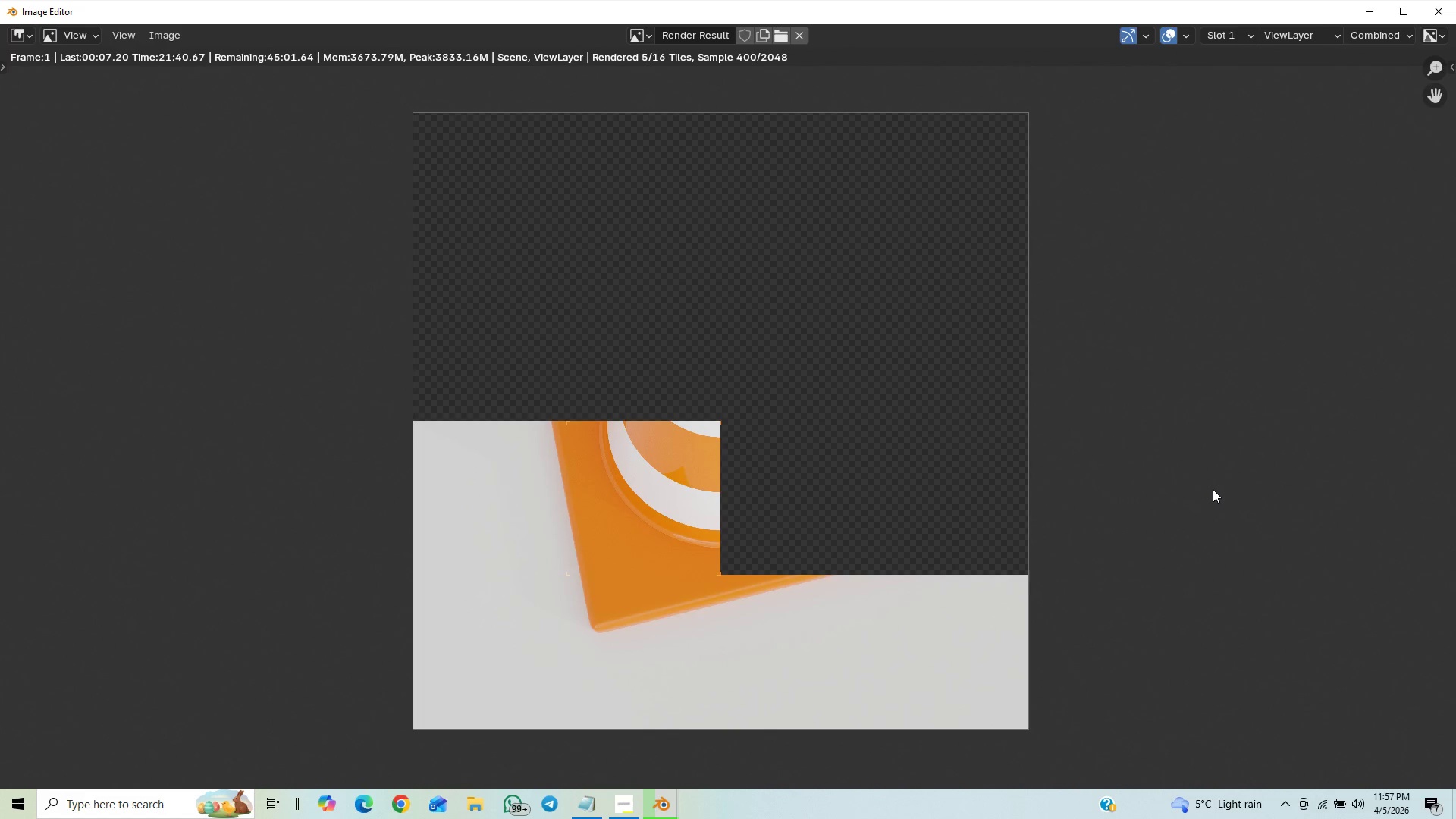 
scroll: coordinate [1246, 501], scroll_direction: down, amount: 4.0
 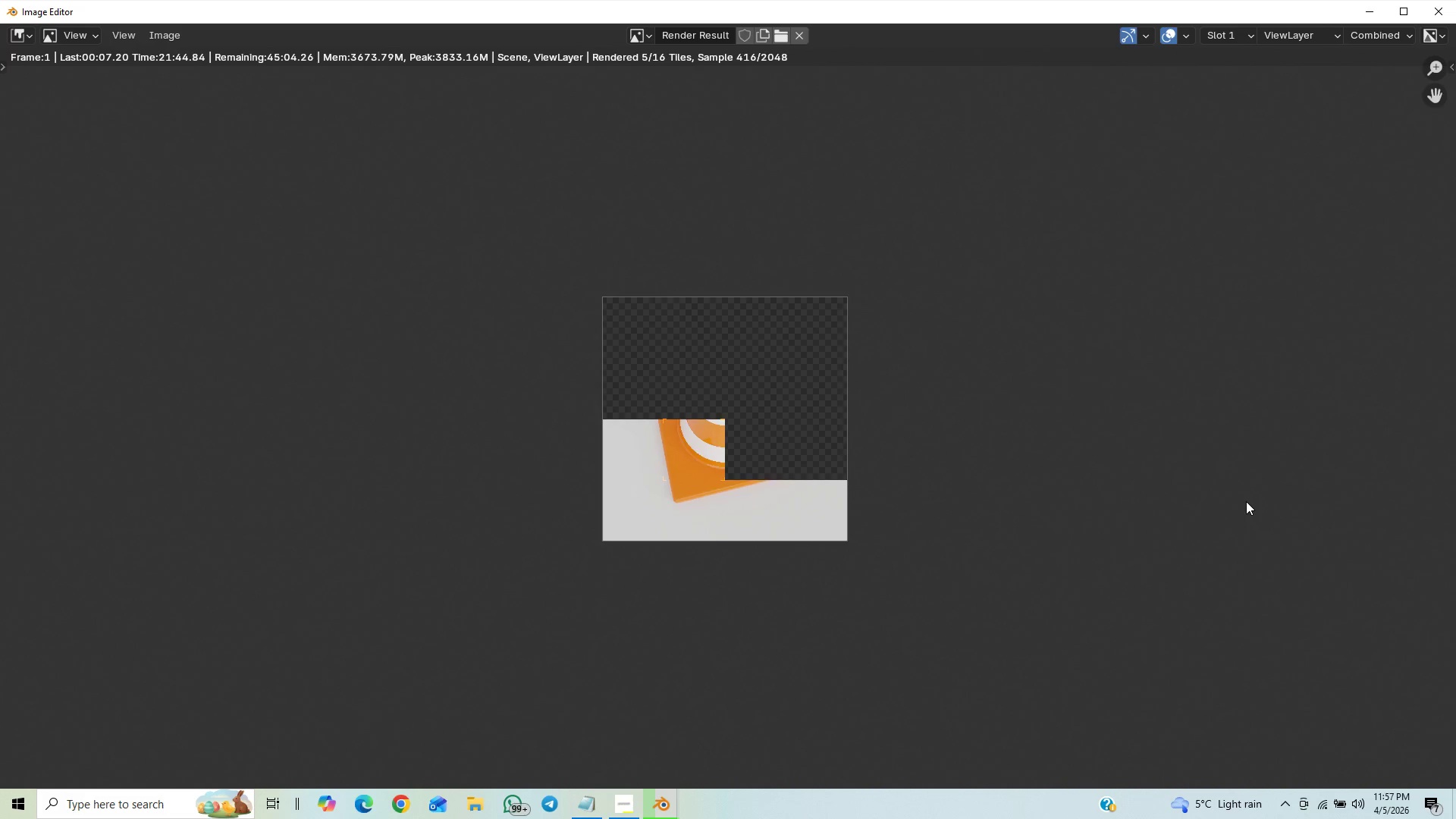 
scroll: coordinate [1114, 501], scroll_direction: up, amount: 2.0
 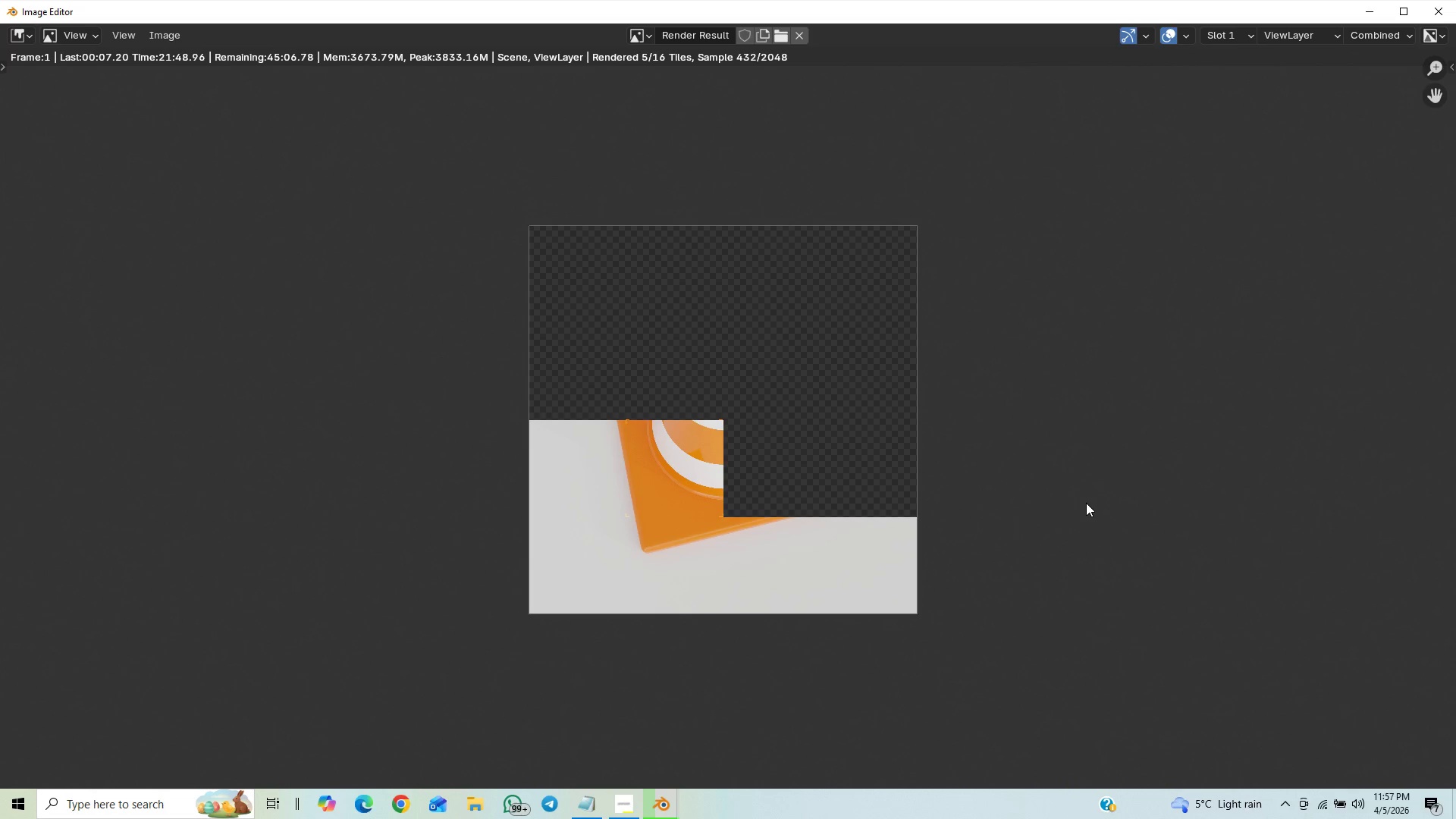 
scroll: coordinate [1026, 459], scroll_direction: down, amount: 2.0
 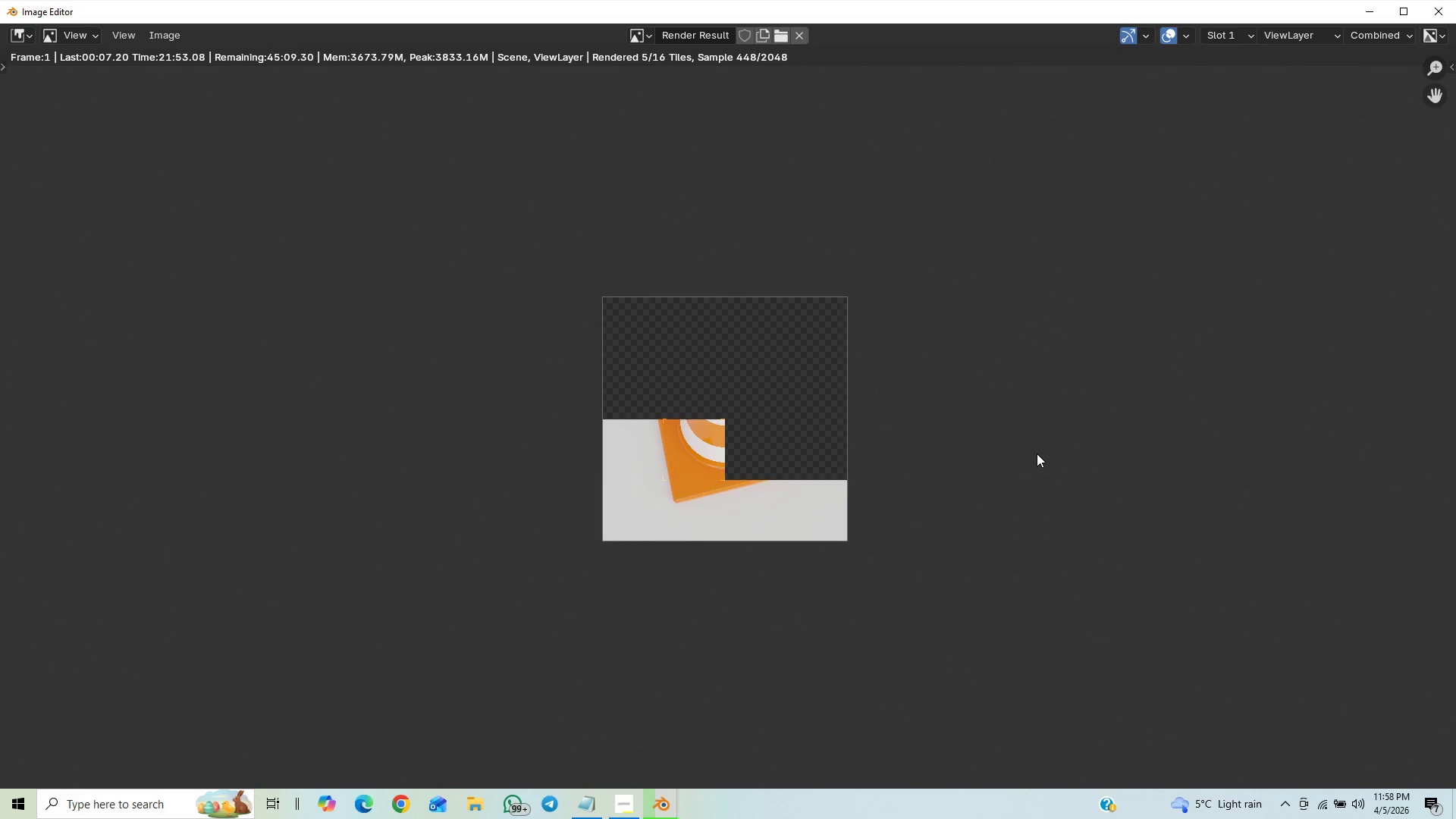 
scroll: coordinate [1033, 488], scroll_direction: up, amount: 5.0
 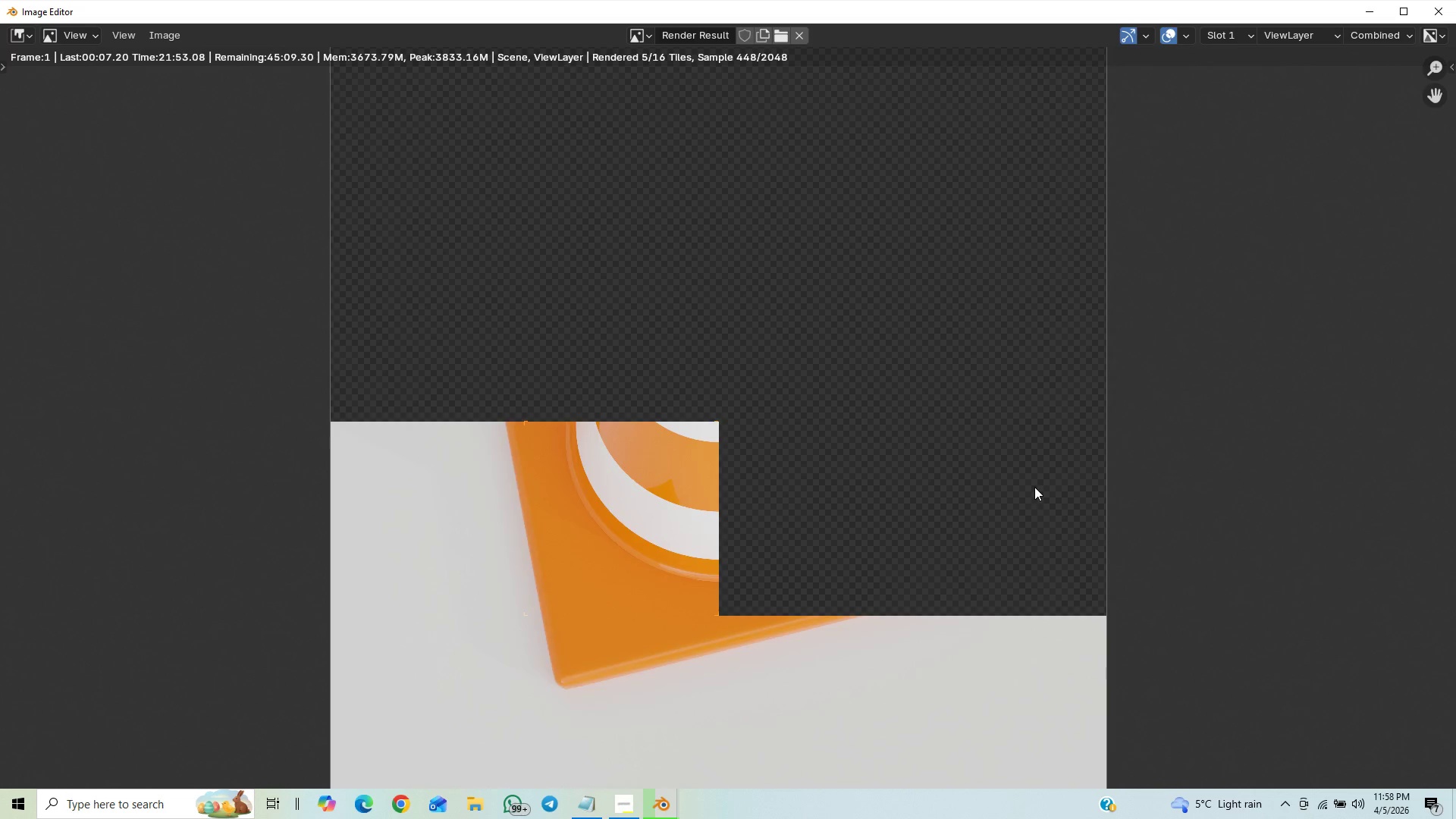 
scroll: coordinate [1052, 457], scroll_direction: down, amount: 14.0
 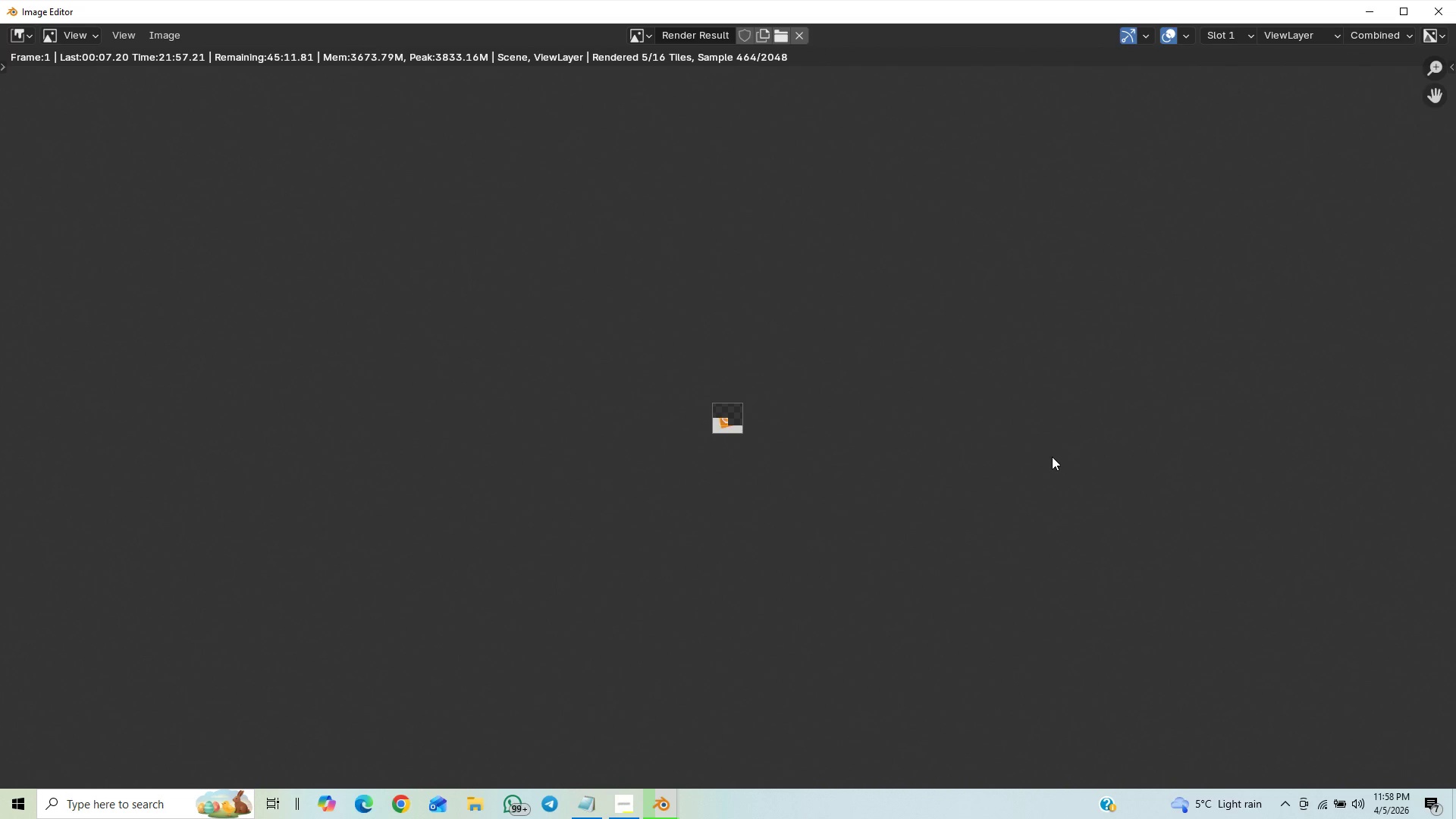 
scroll: coordinate [1080, 524], scroll_direction: up, amount: 15.0
 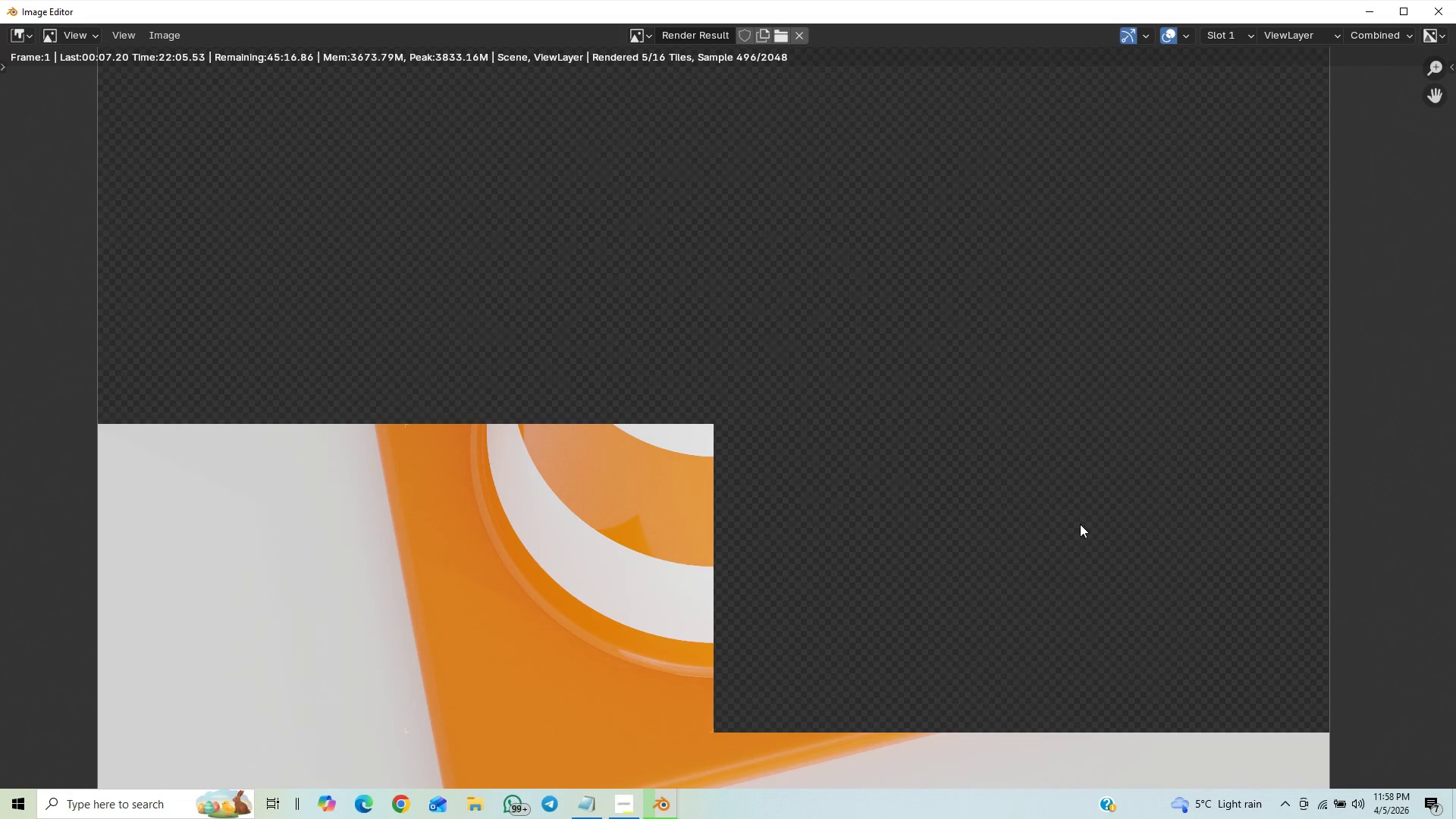 
scroll: coordinate [1080, 524], scroll_direction: down, amount: 10.0
 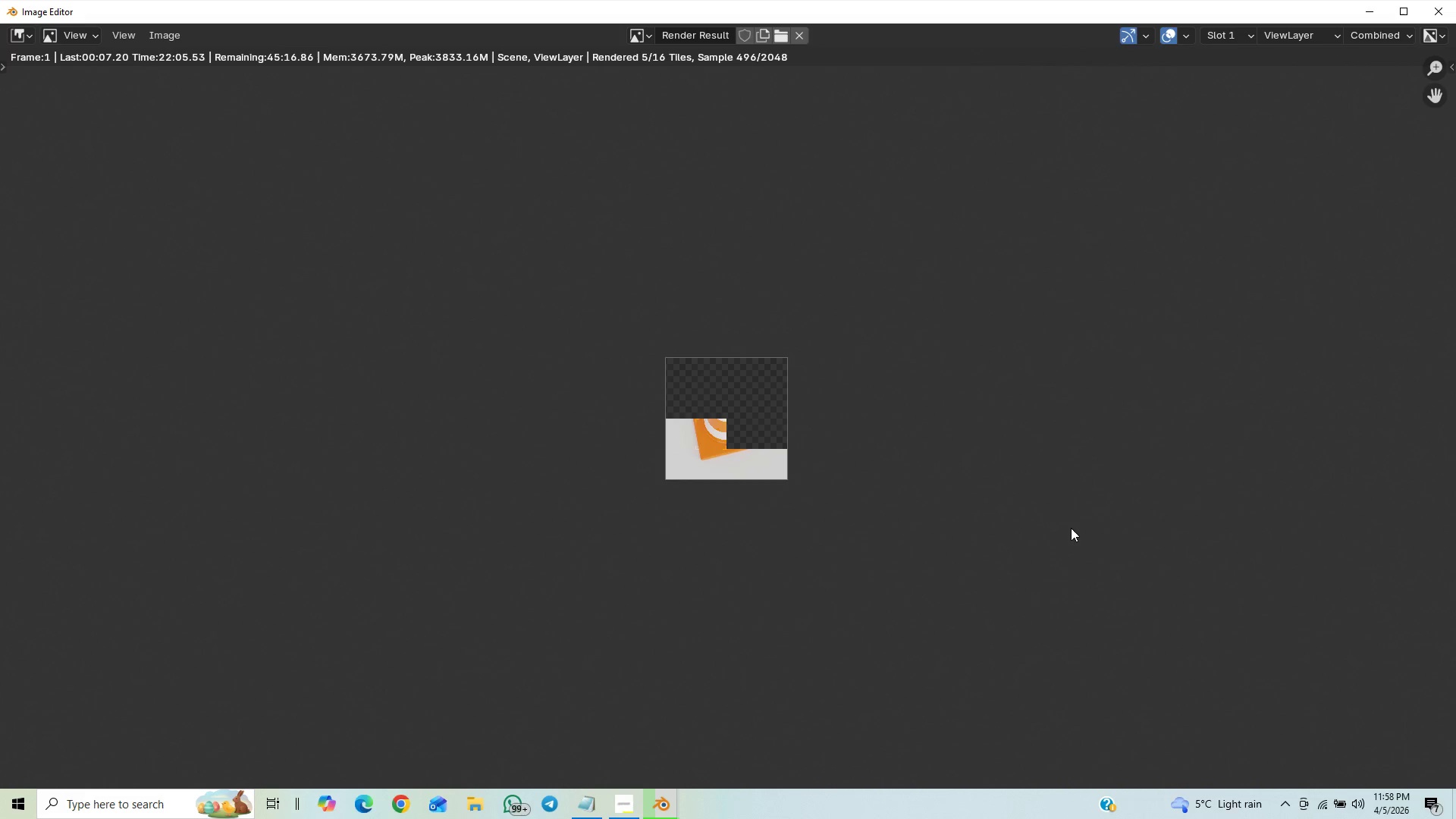 
scroll: coordinate [1072, 526], scroll_direction: up, amount: 11.0
 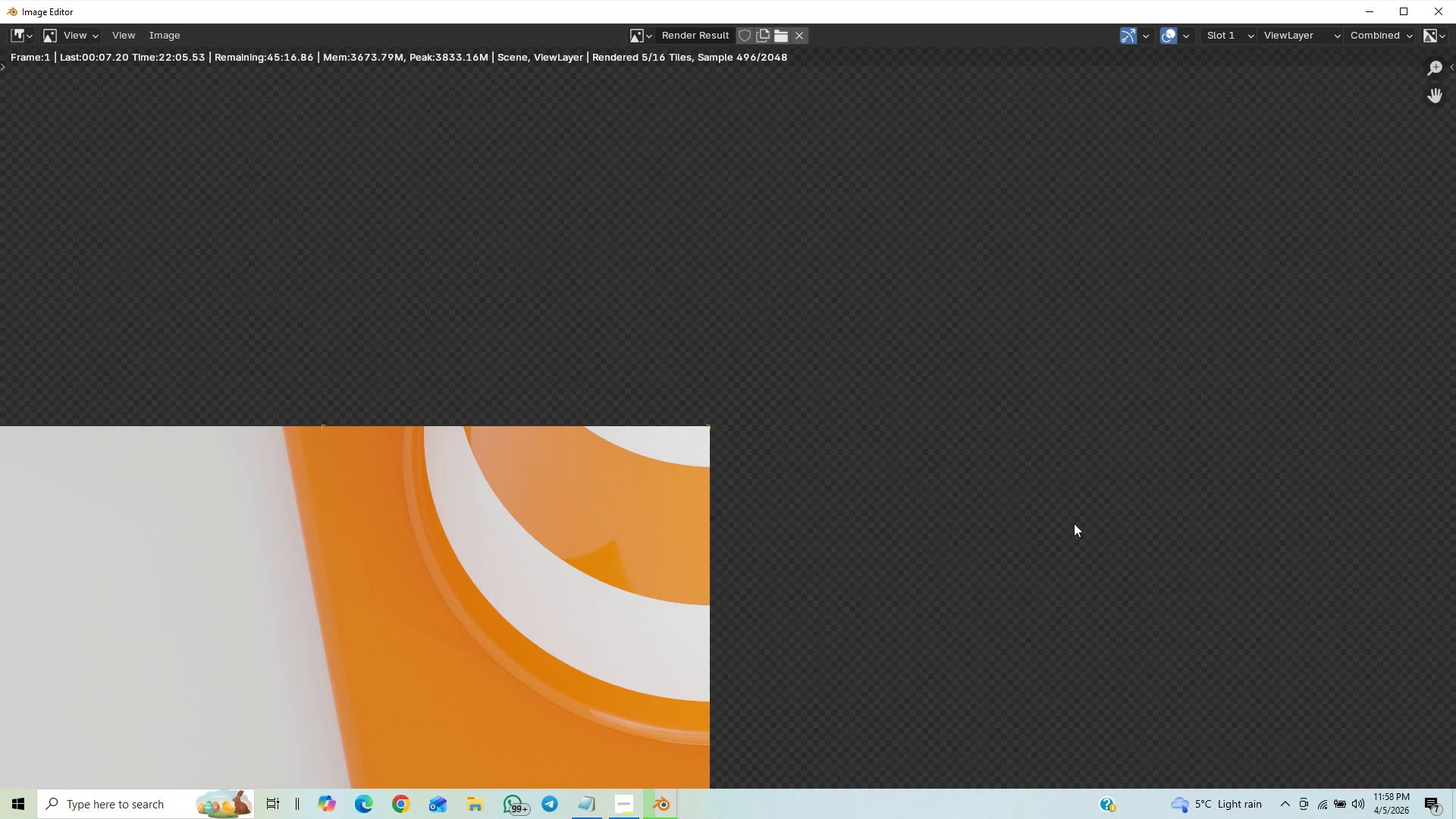 
scroll: coordinate [1095, 525], scroll_direction: down, amount: 4.0
 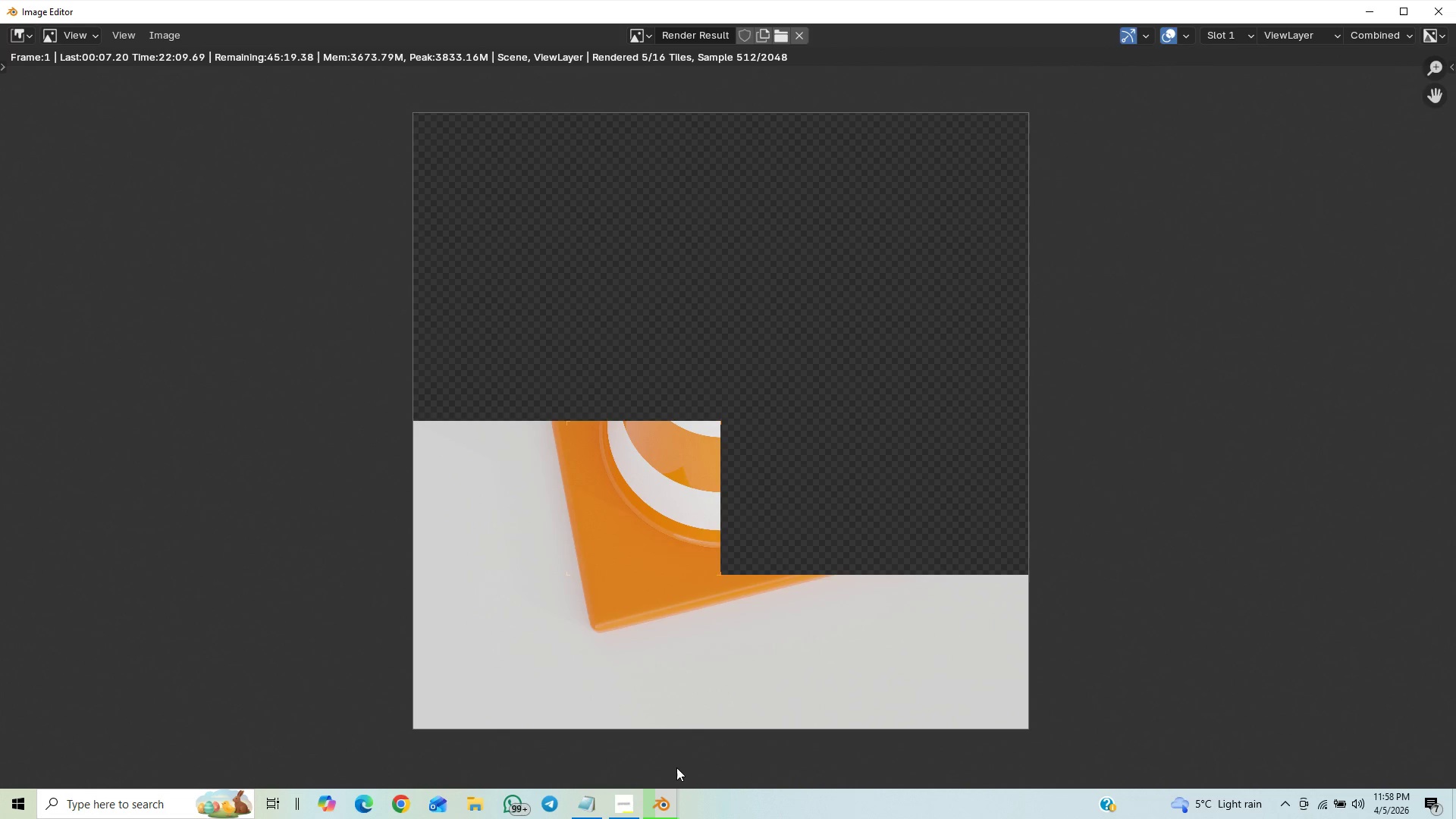 
left_click([624, 814])